 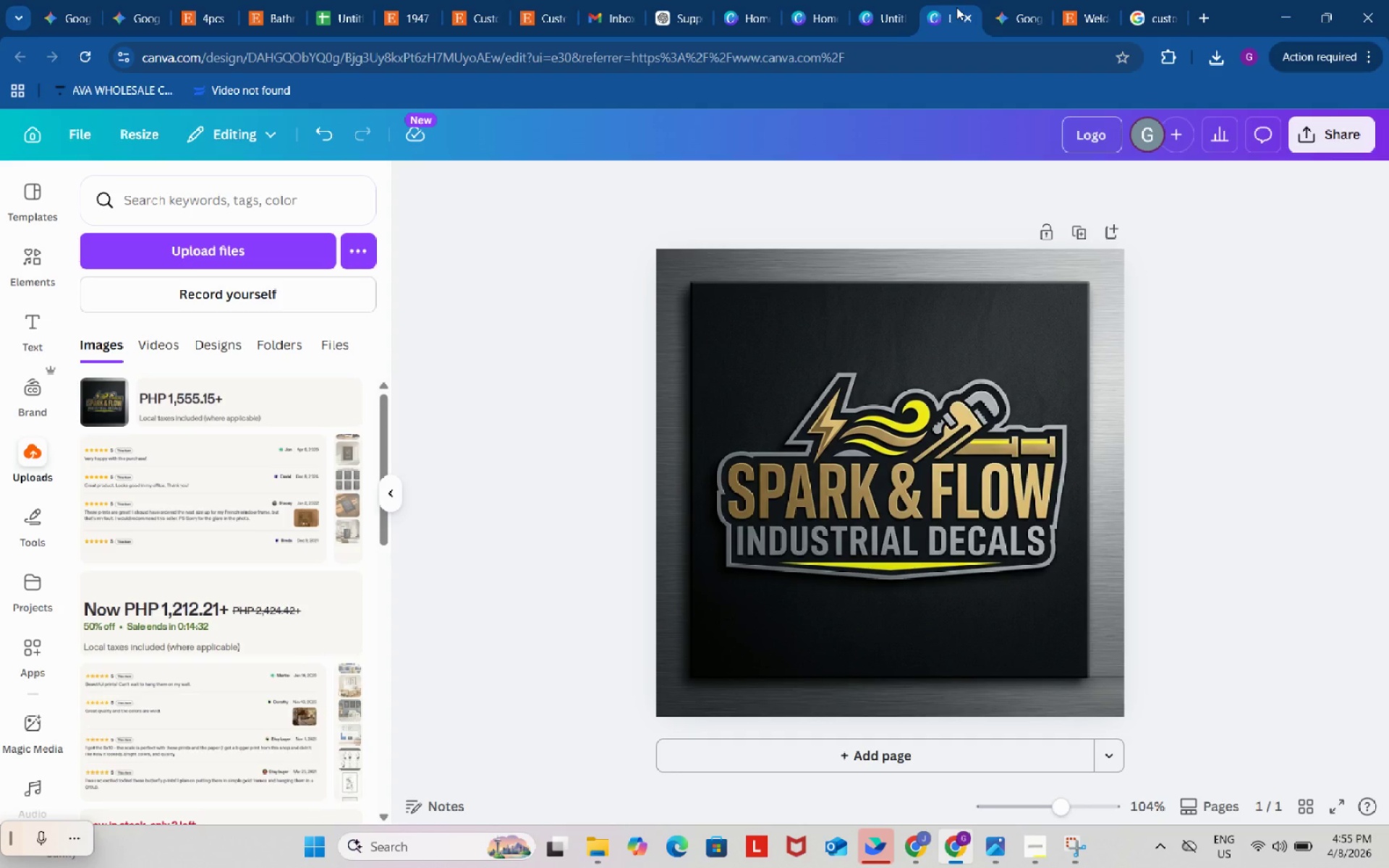 
left_click([897, 0])
 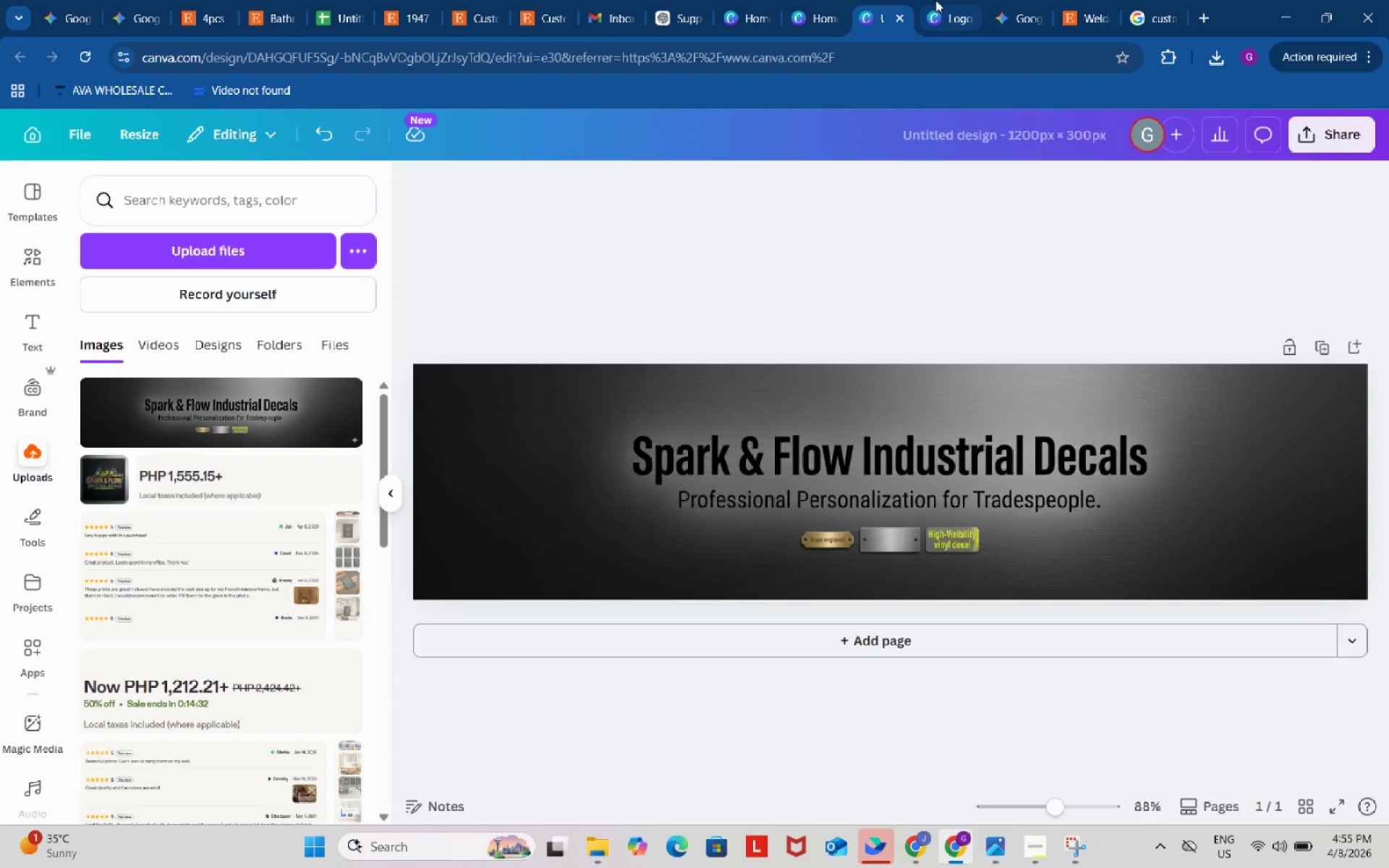 
left_click([935, 0])
 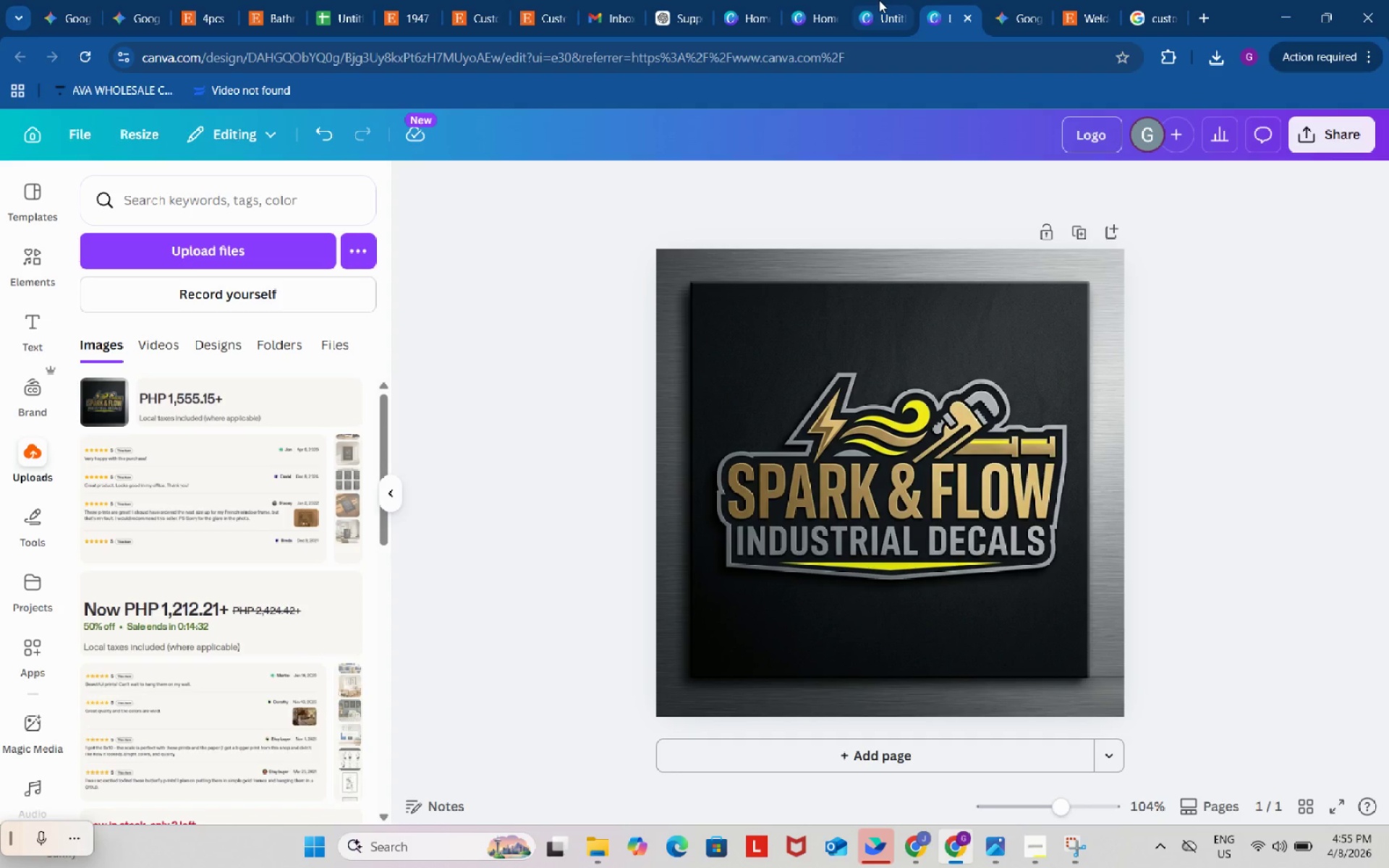 
left_click([879, 0])
 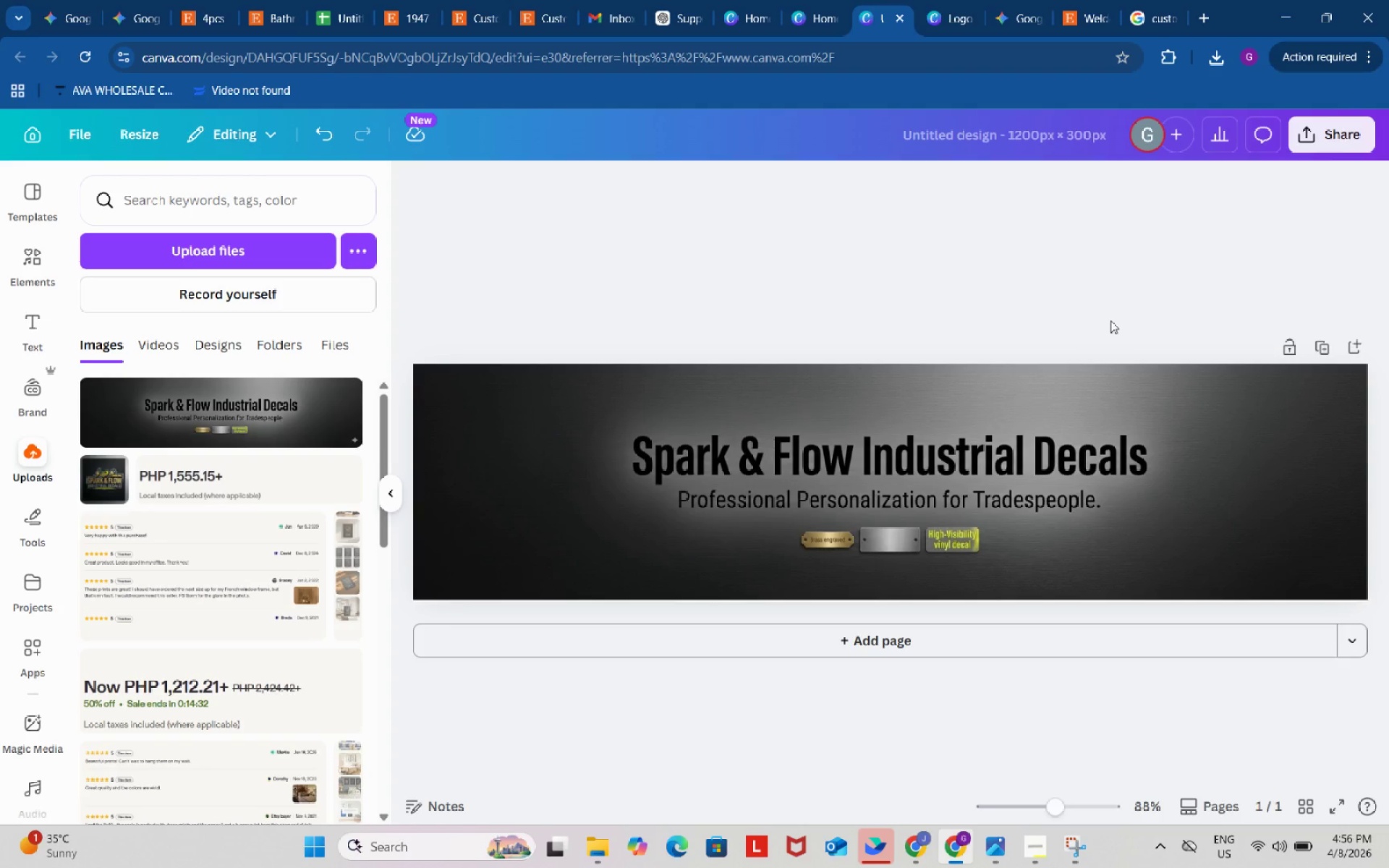 
left_click([1019, 135])
 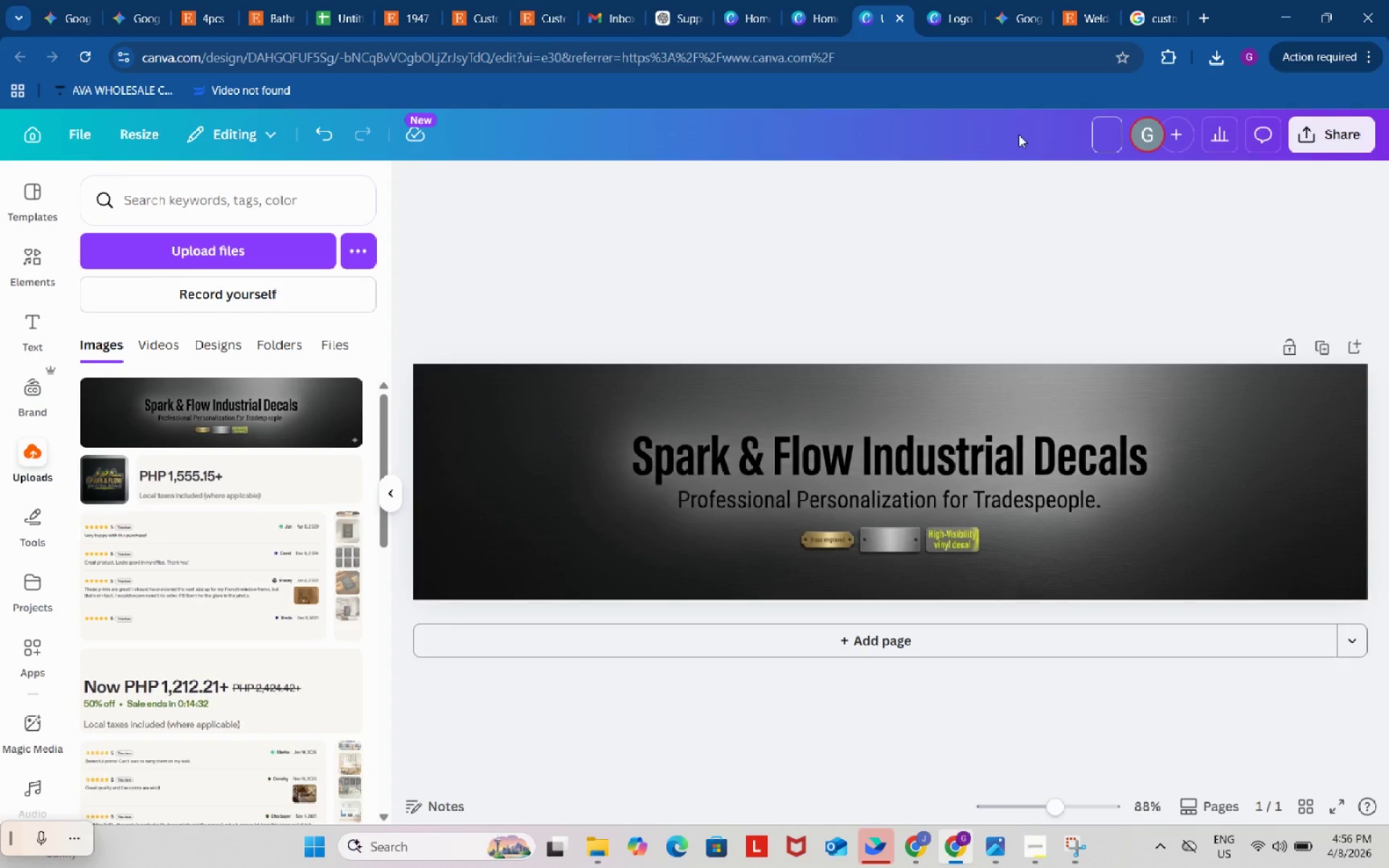 
left_click([1019, 135])
 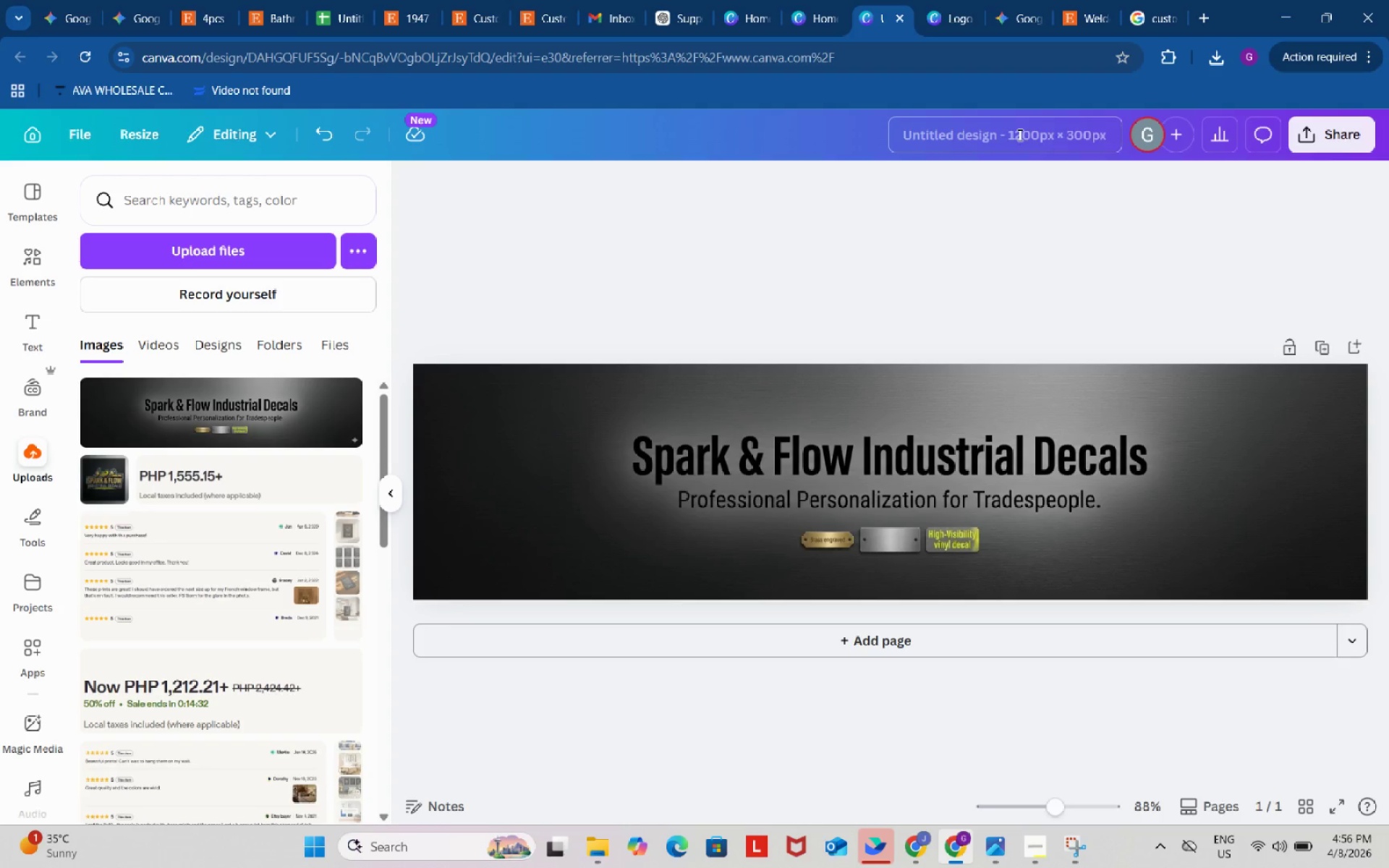 
key(Shift+B)
 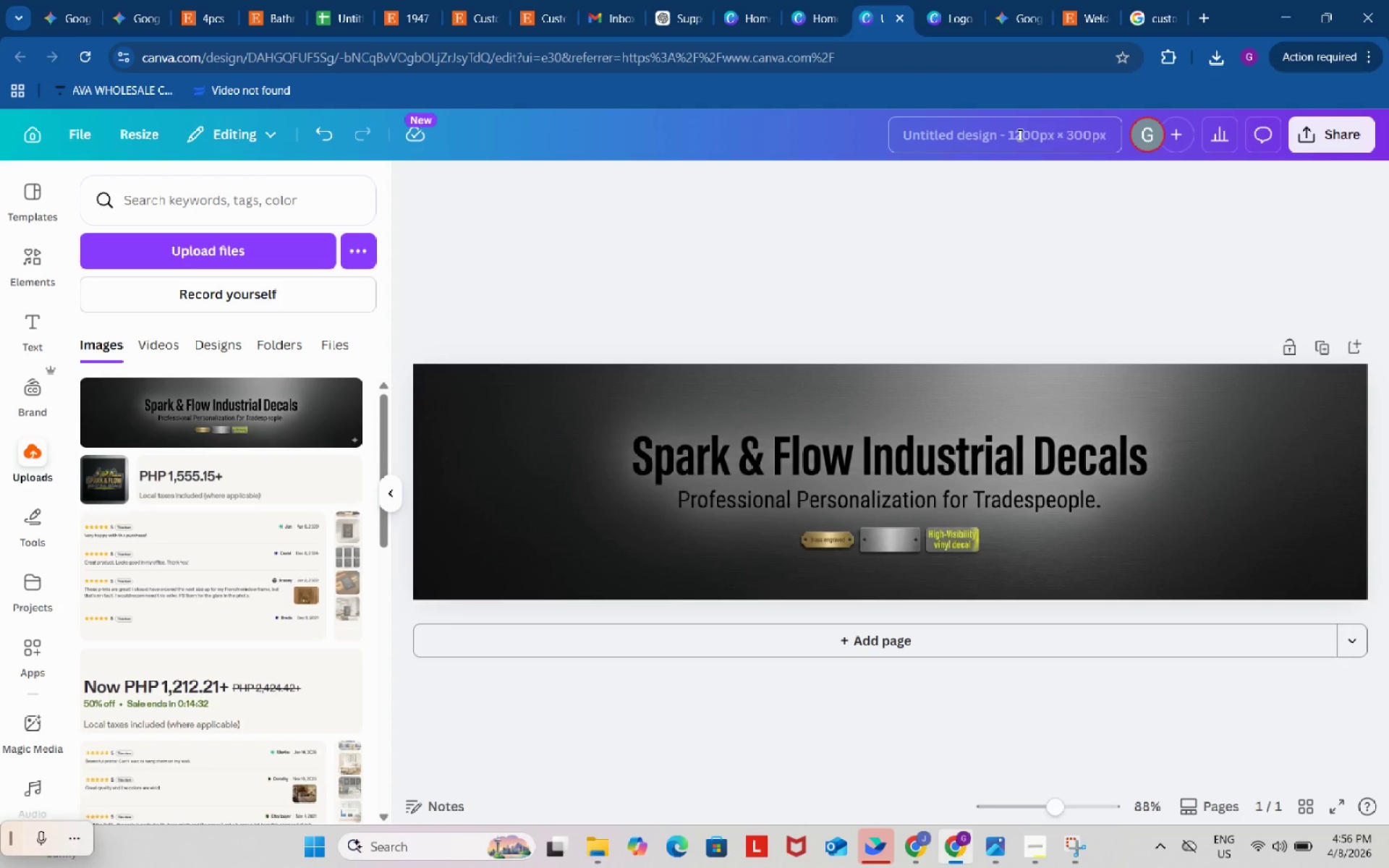 
type(anner)
 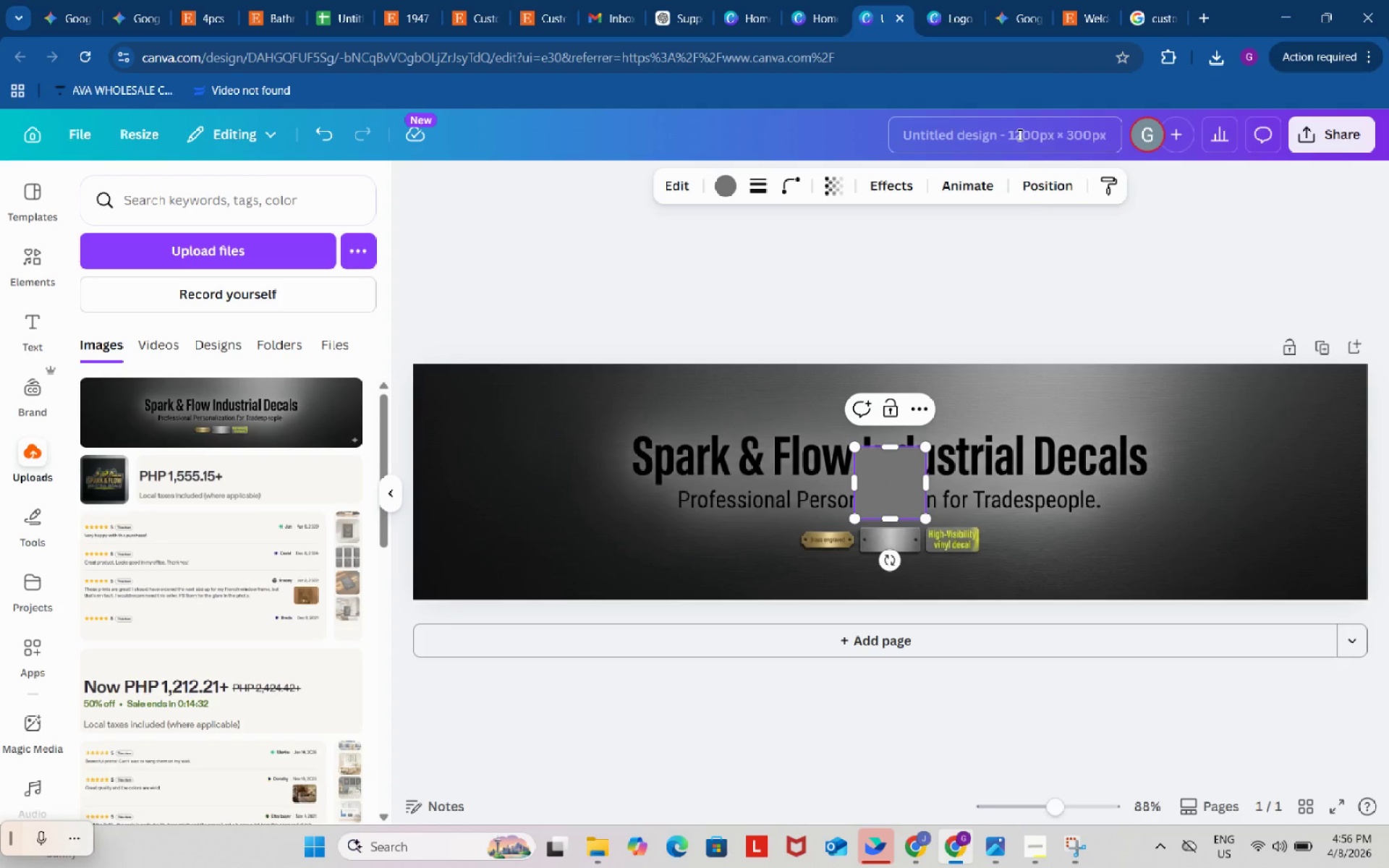 
left_click([1019, 134])
 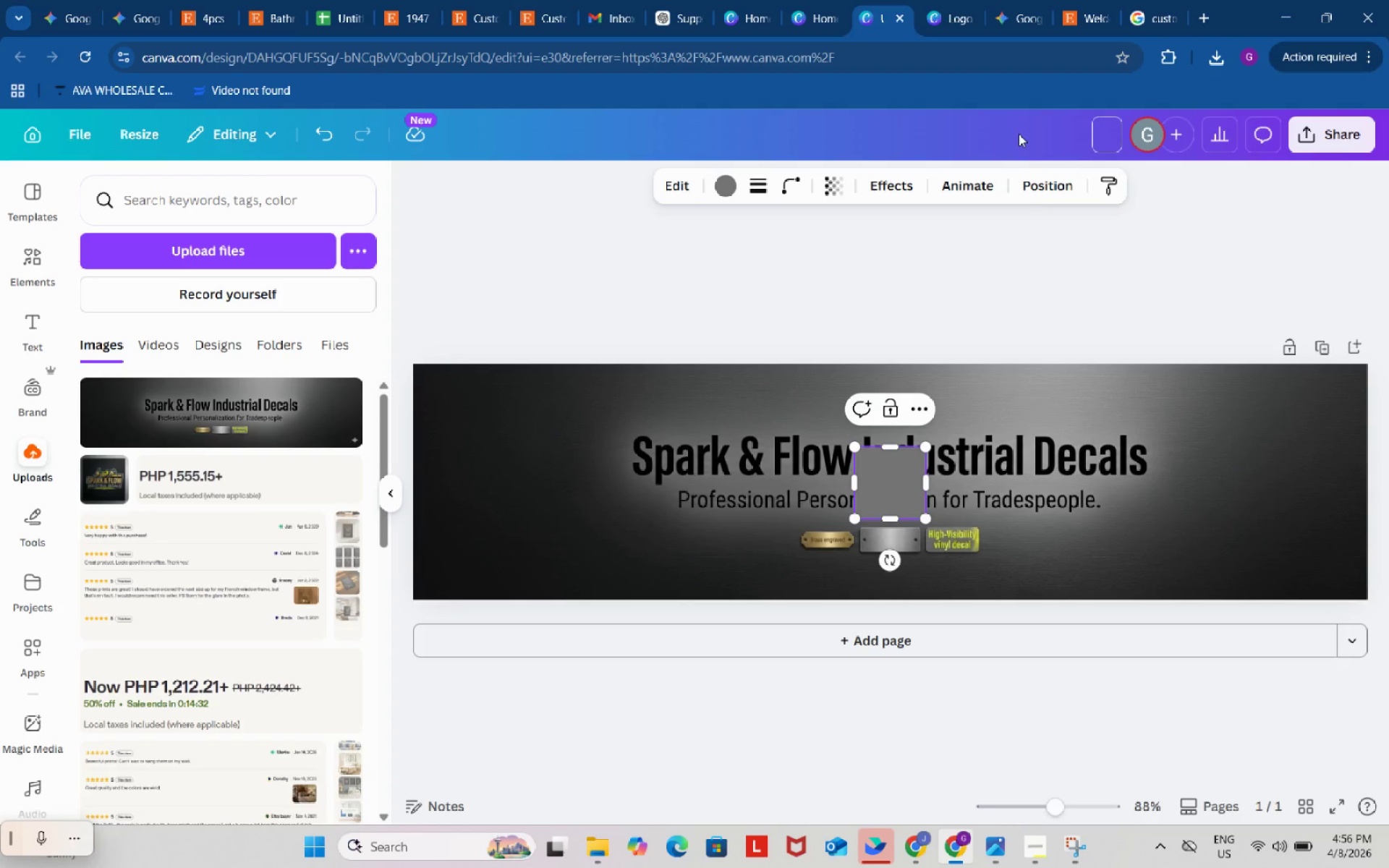 
type(Banner)
 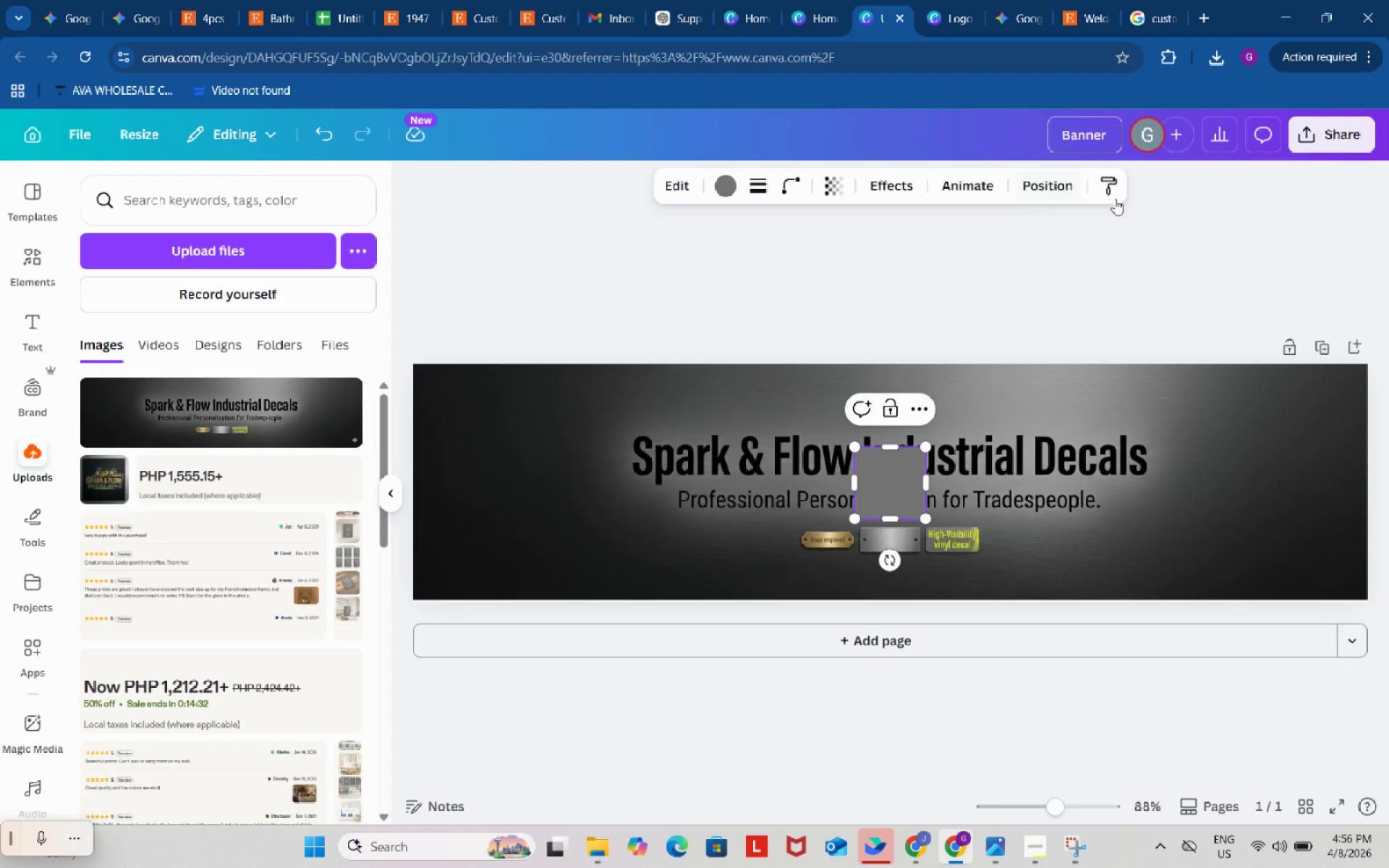 
left_click([1185, 232])
 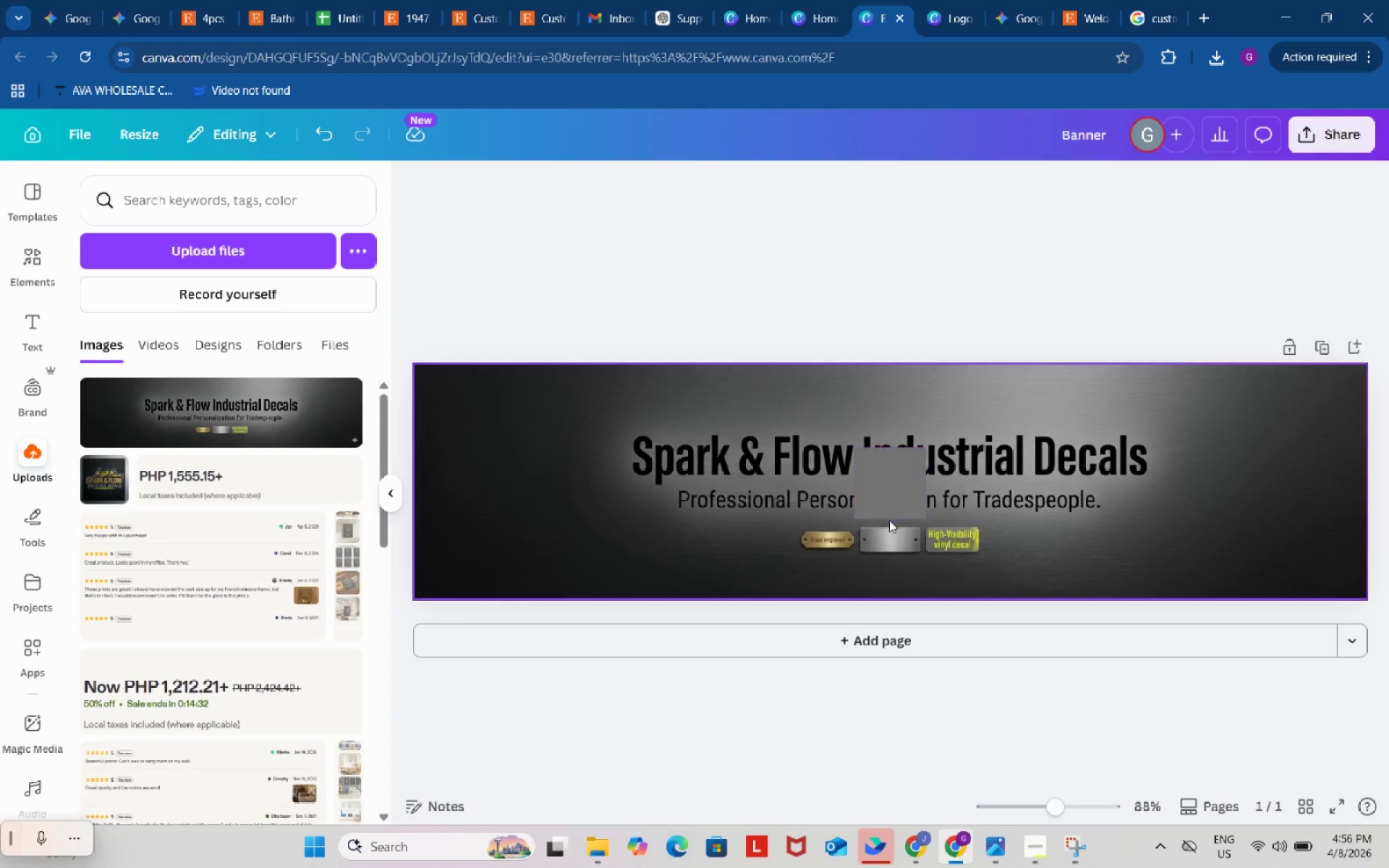 
left_click([880, 500])
 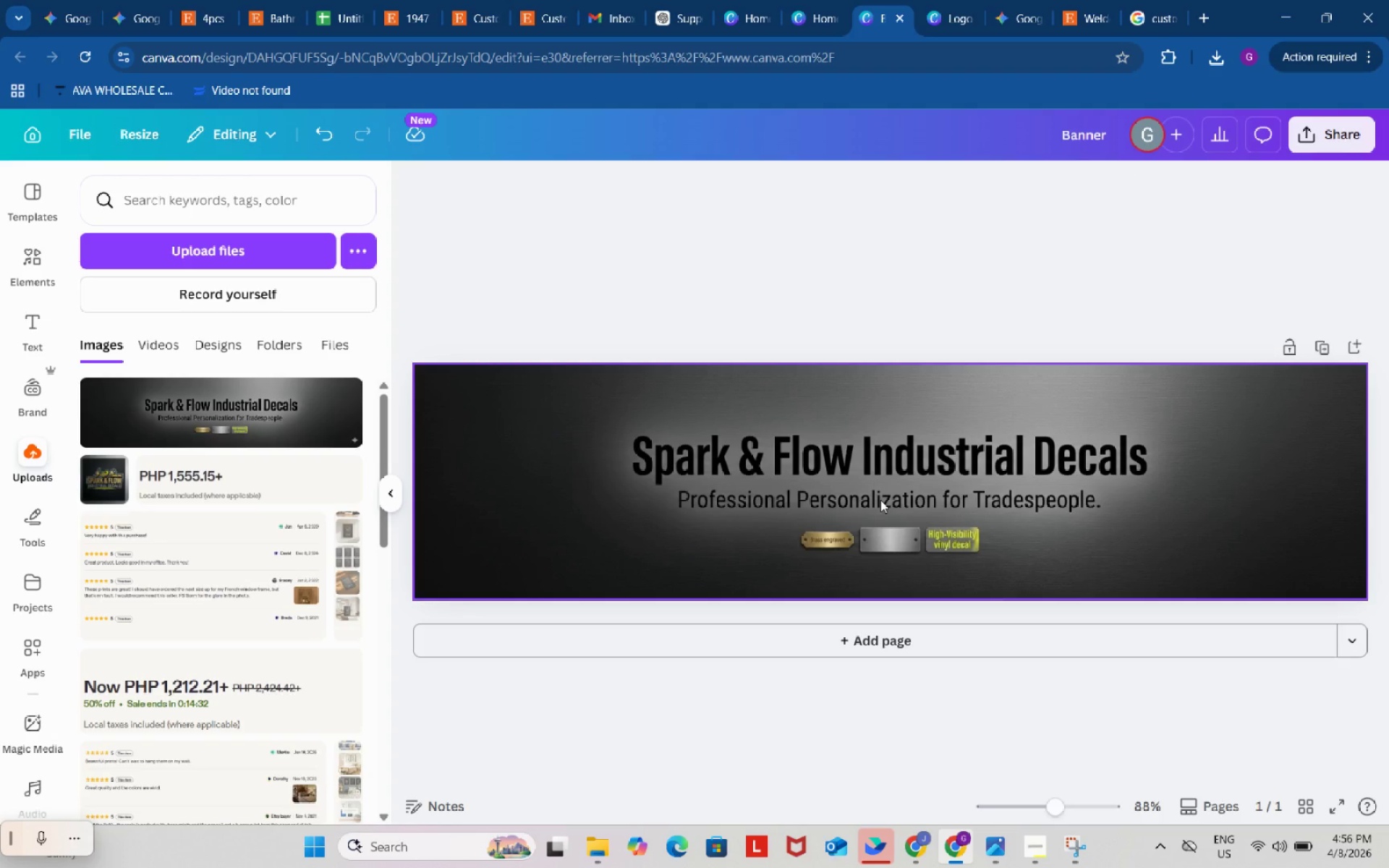 
key(Backspace)
 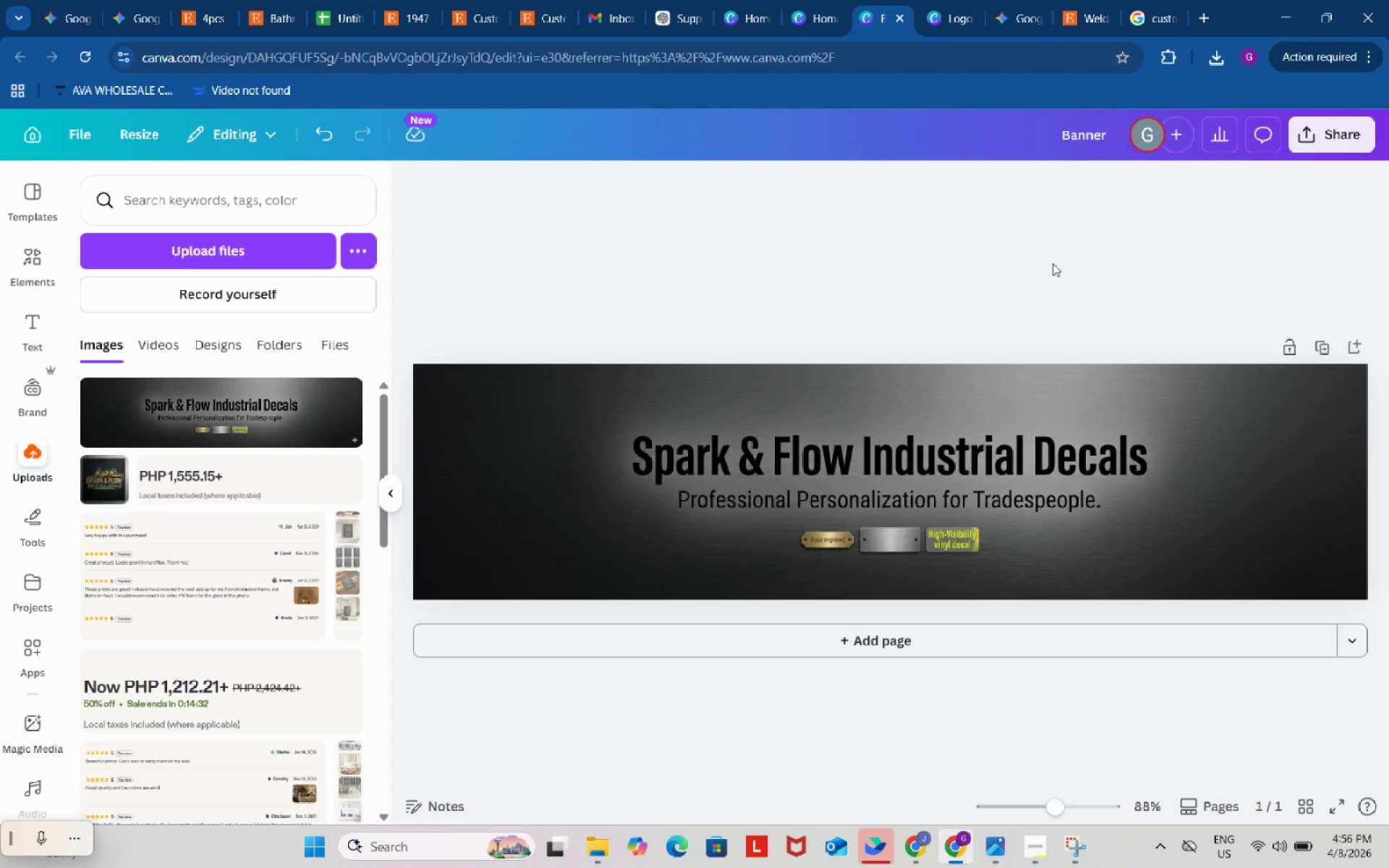 
left_click([1053, 263])
 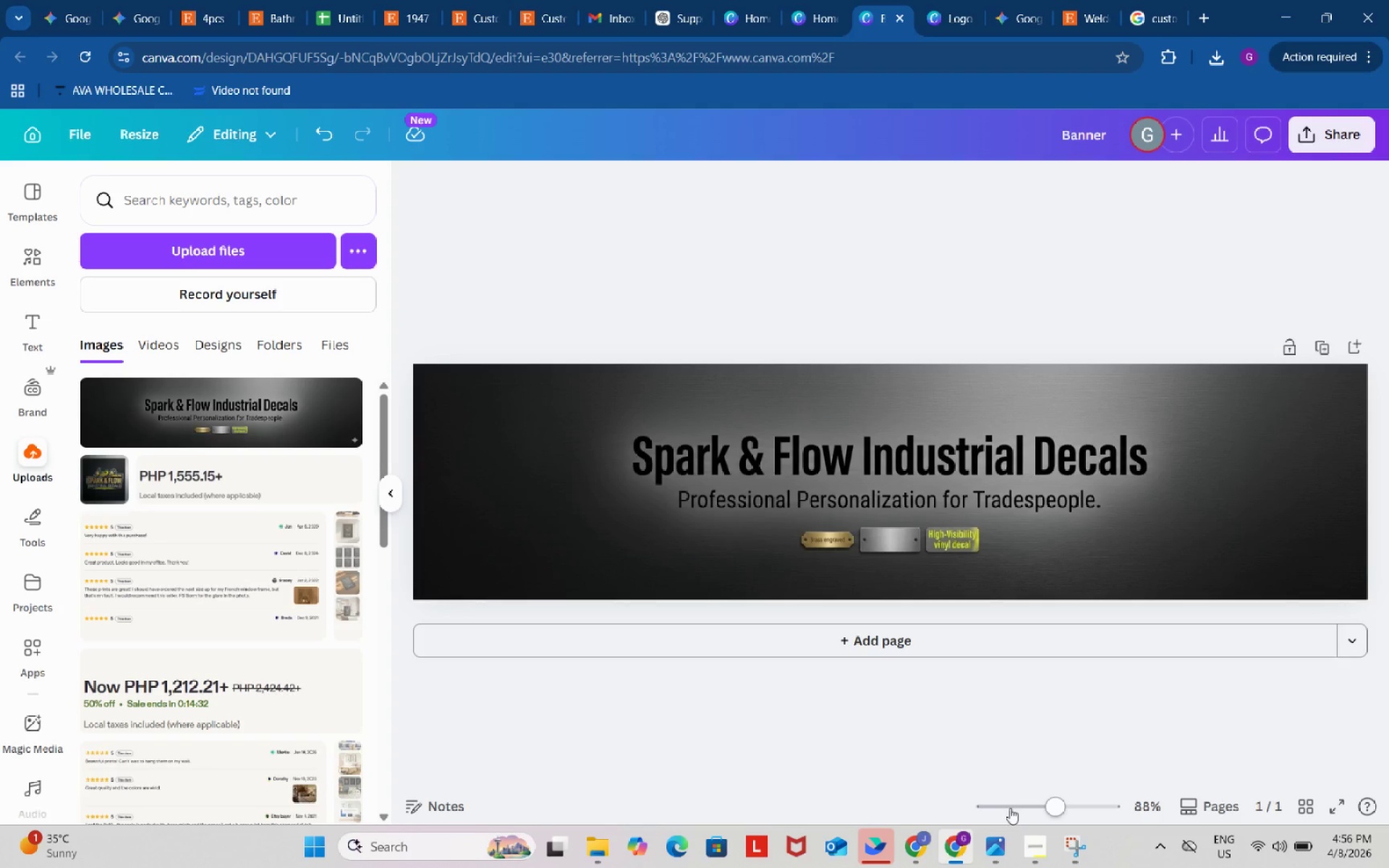 
wait(5.25)
 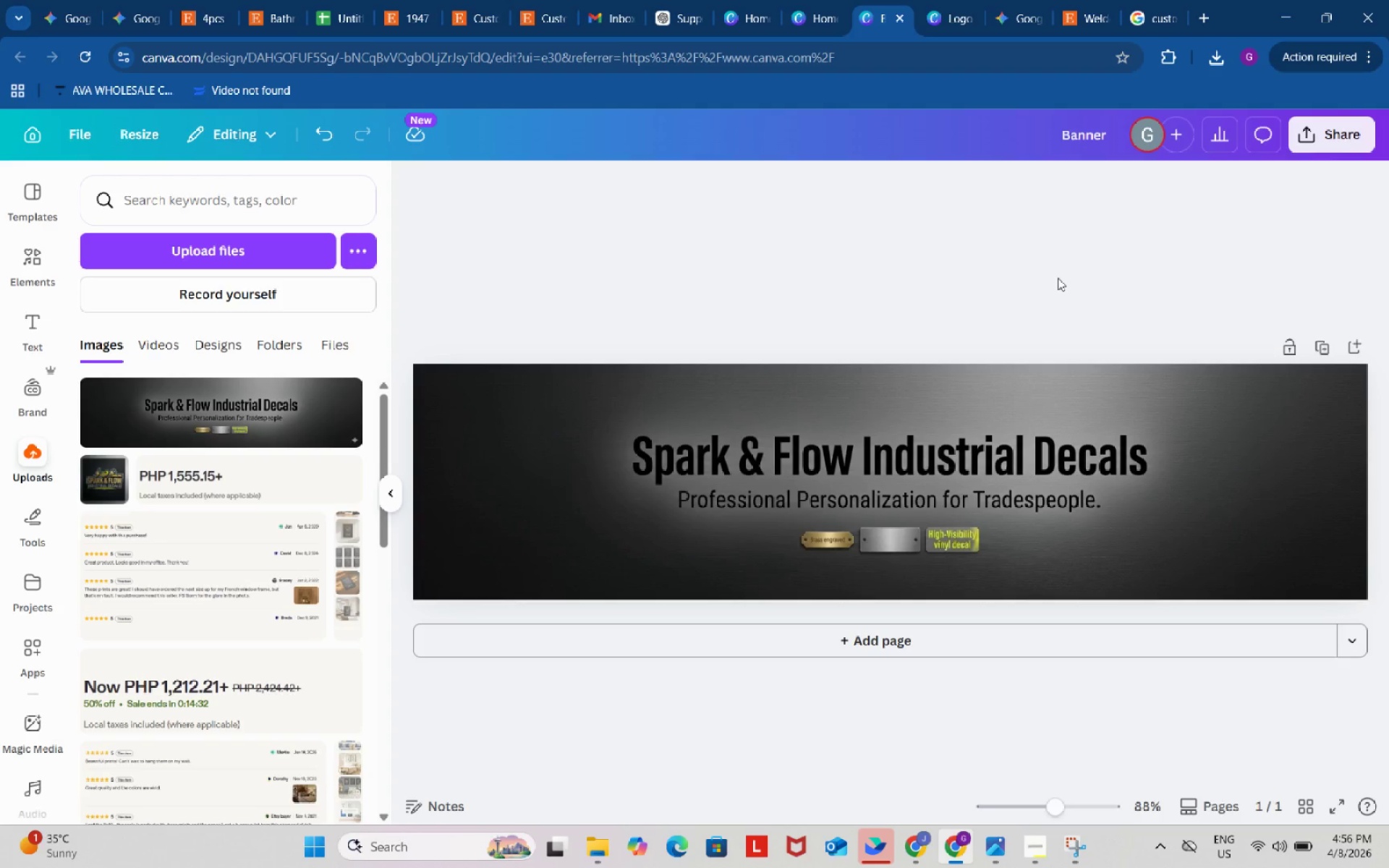 
left_click([675, 0])
 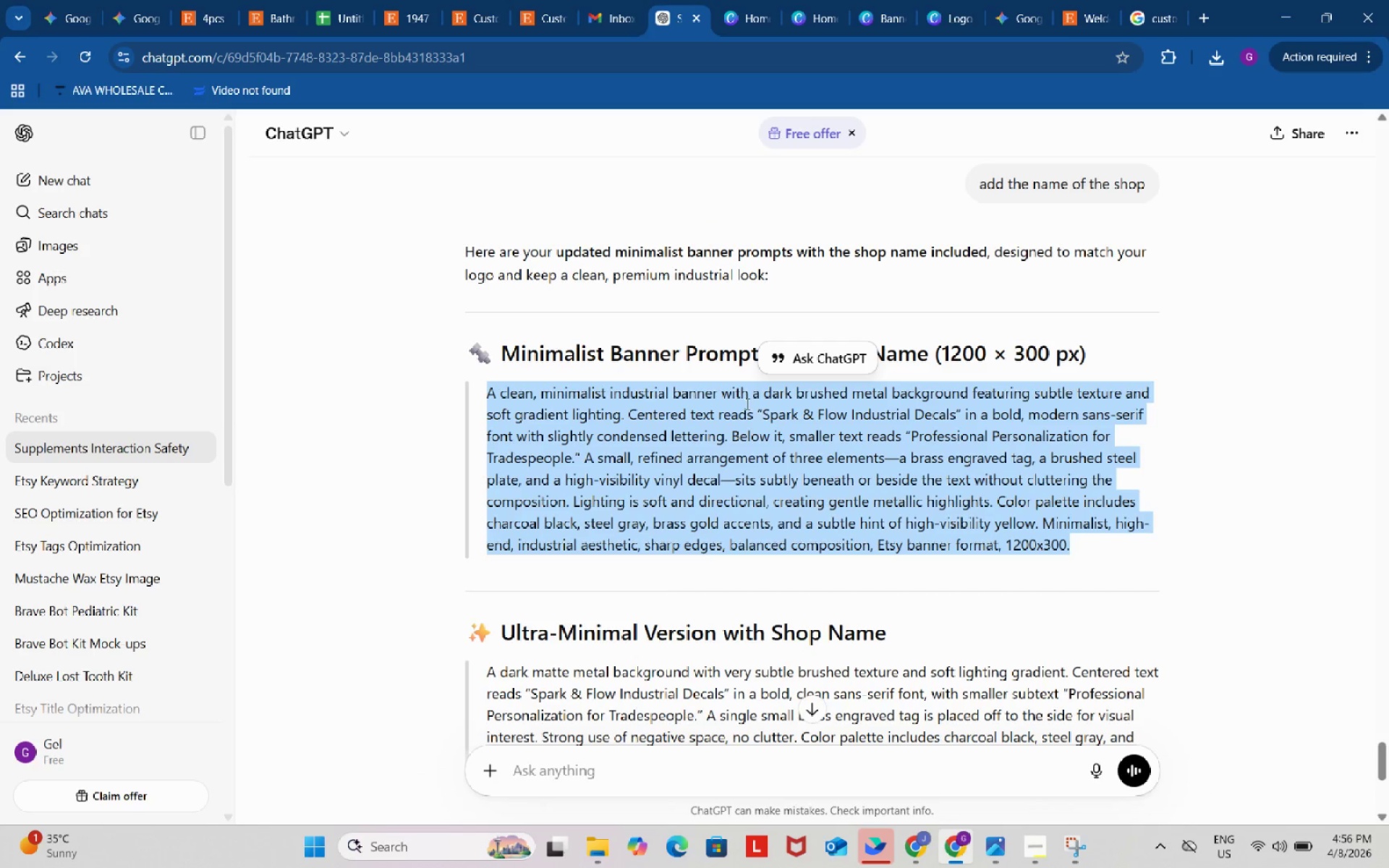 
scroll: coordinate [722, 391], scroll_direction: up, amount: 35.0
 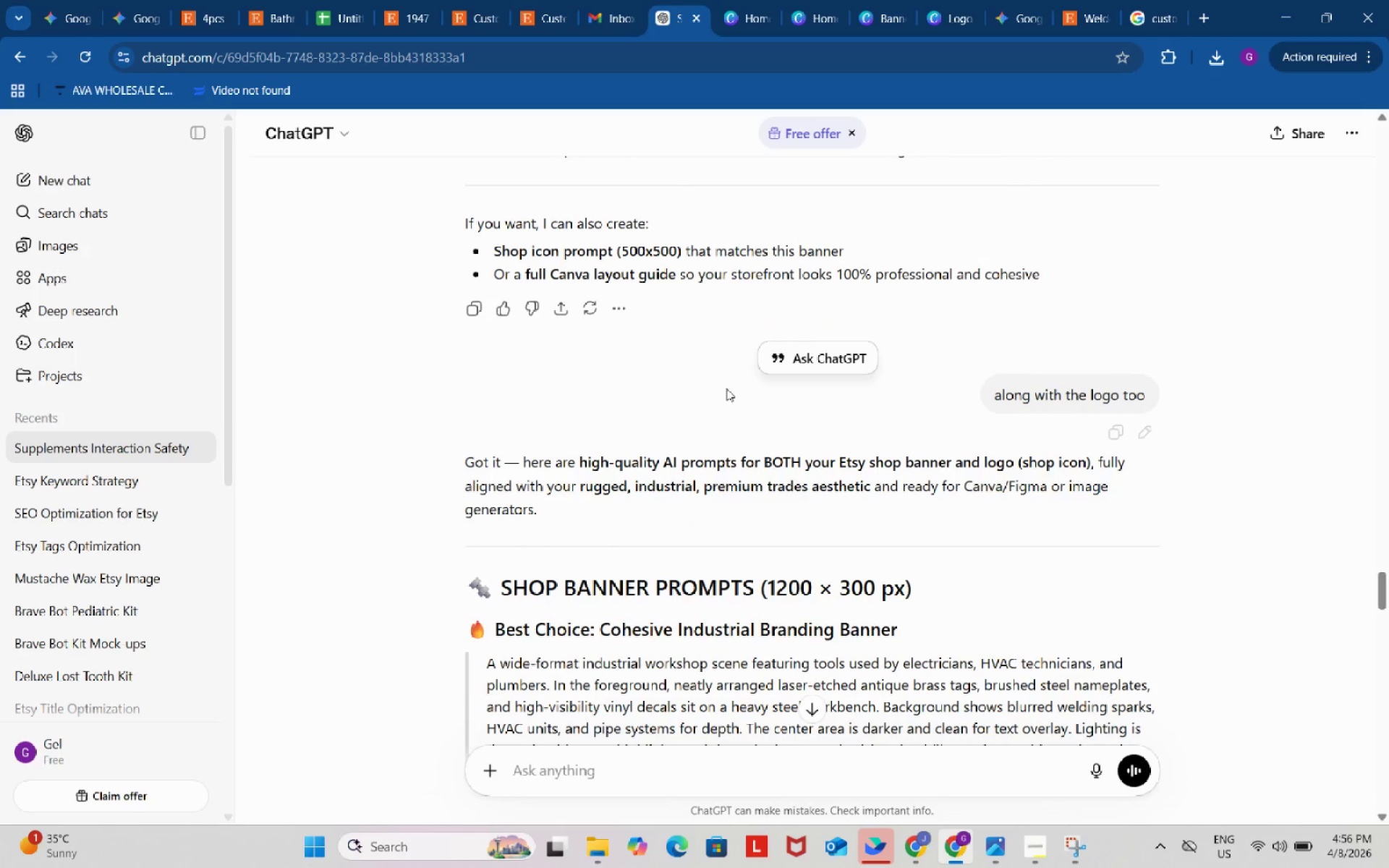 
scroll: coordinate [726, 388], scroll_direction: down, amount: 4.0
 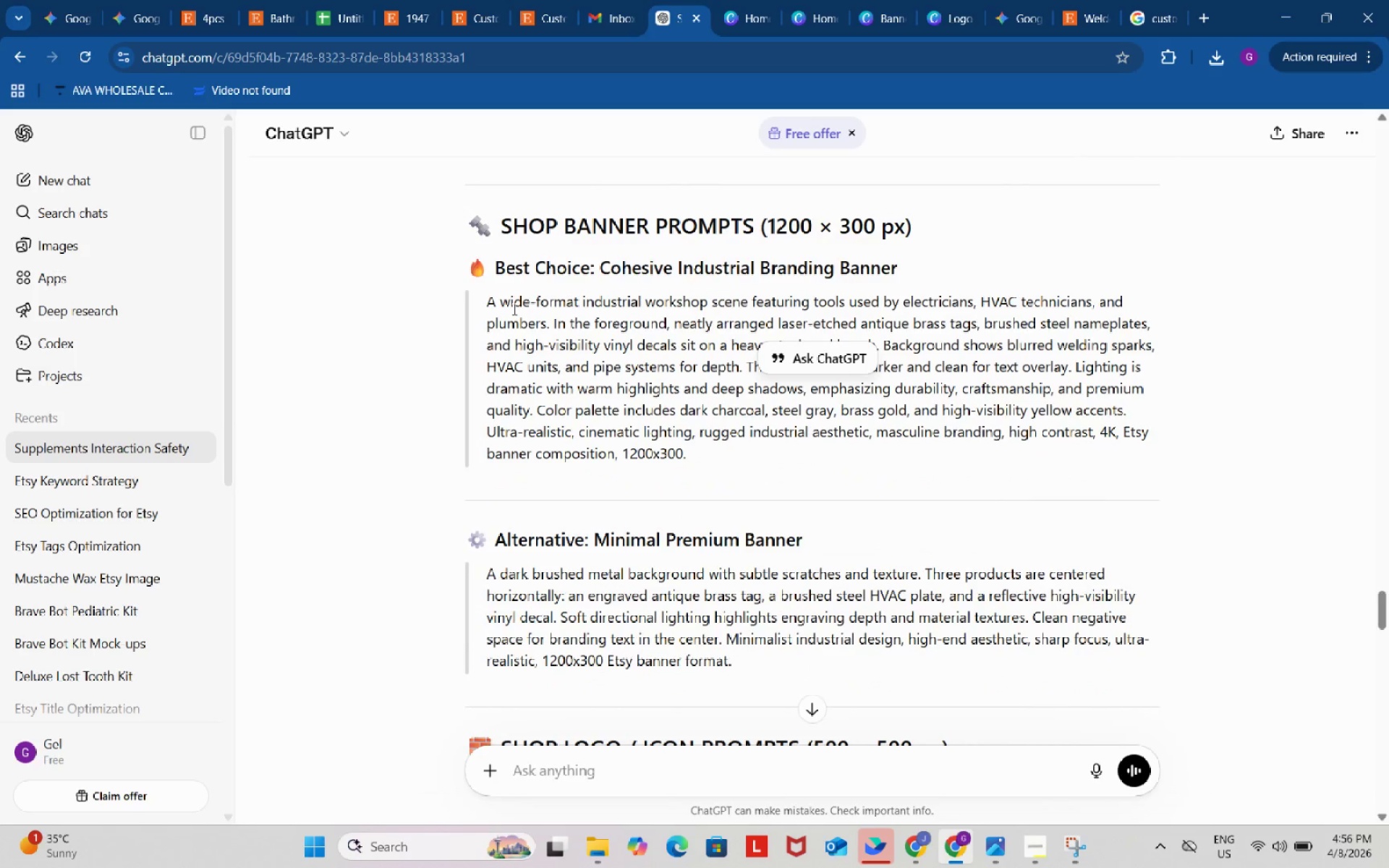 
scroll: coordinate [514, 331], scroll_direction: up, amount: 47.0
 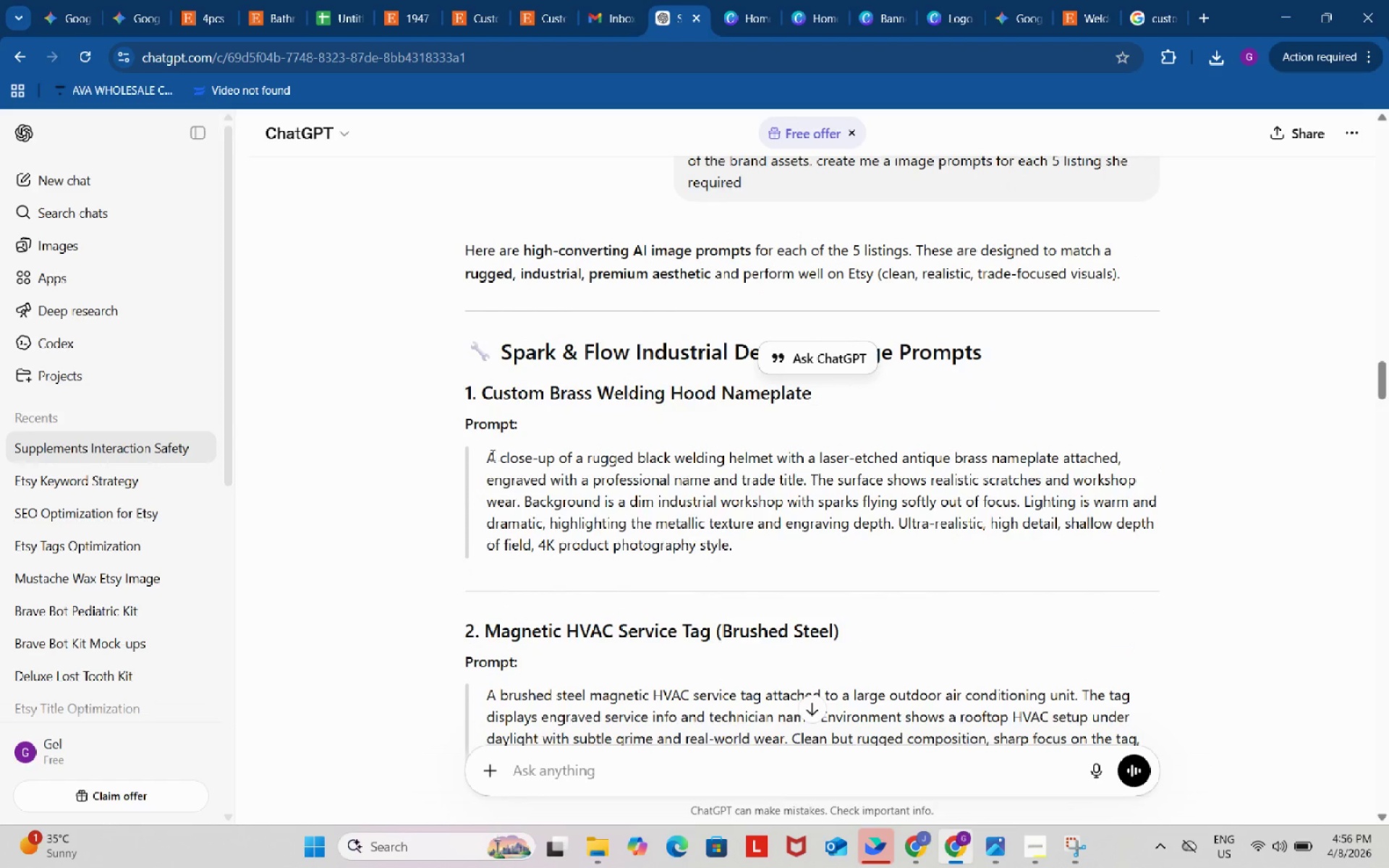 
left_click_drag(start_coordinate=[496, 475], to_coordinate=[765, 550])
 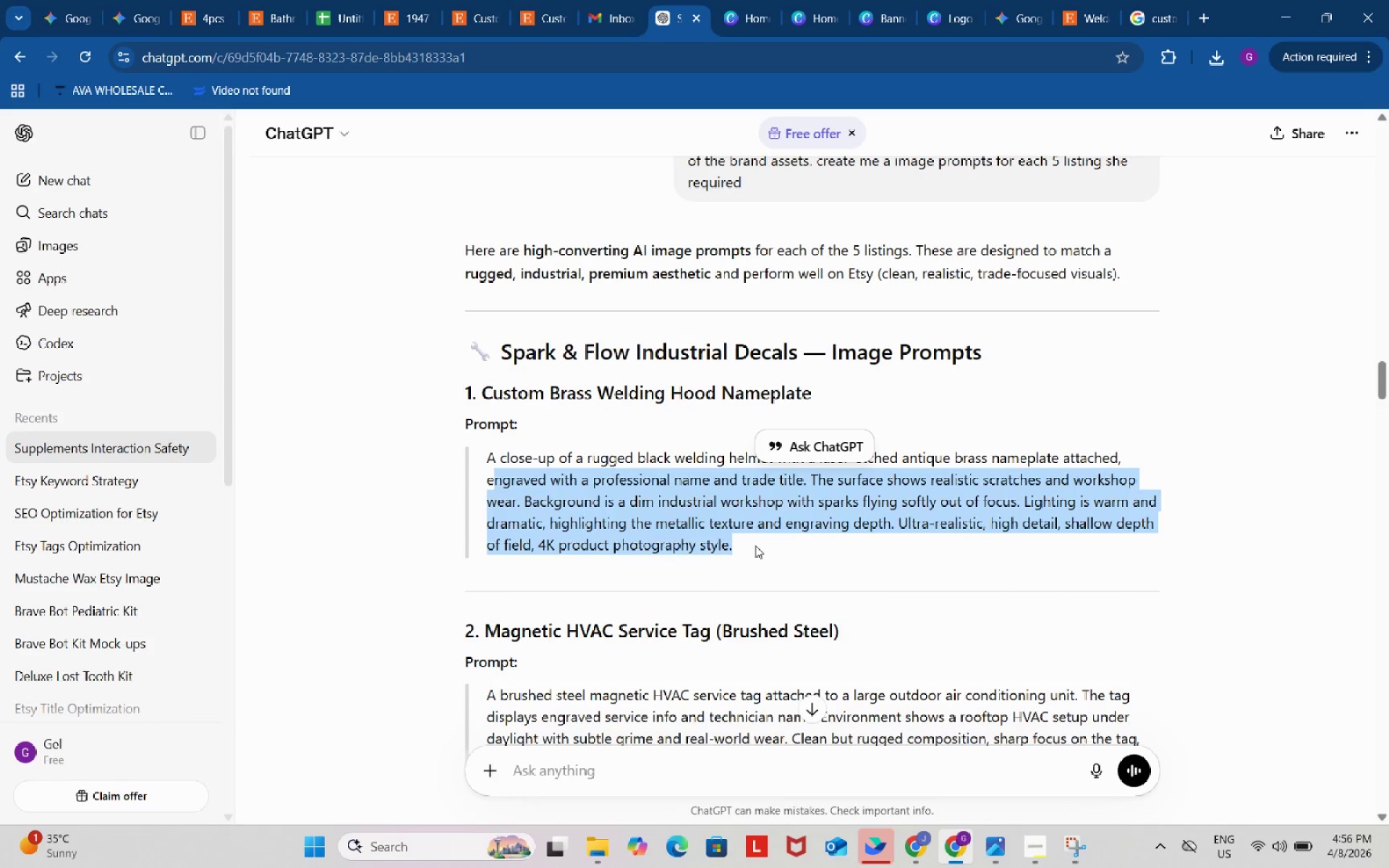 
left_click([755, 545])
 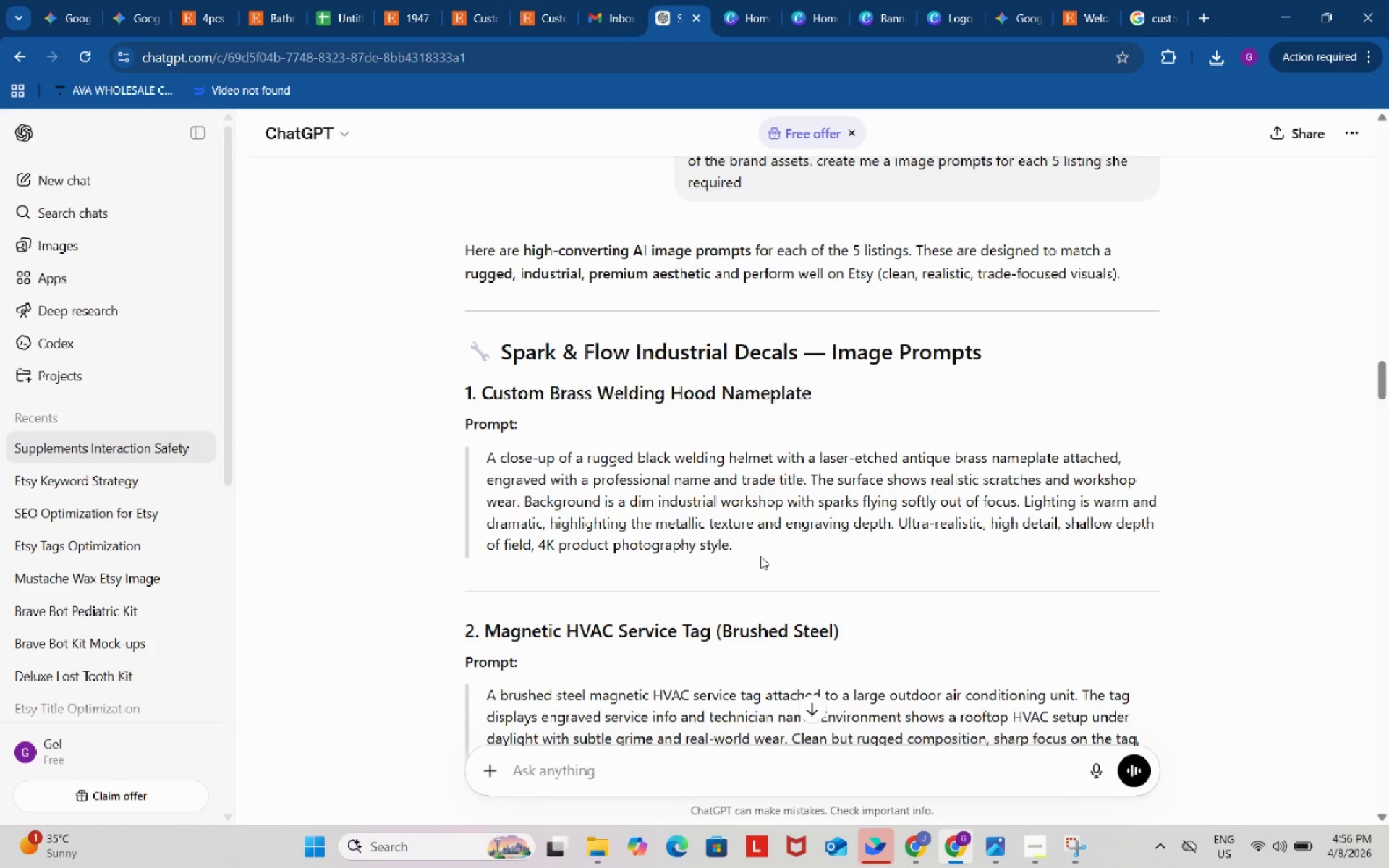 
left_click_drag(start_coordinate=[760, 556], to_coordinate=[484, 459])
 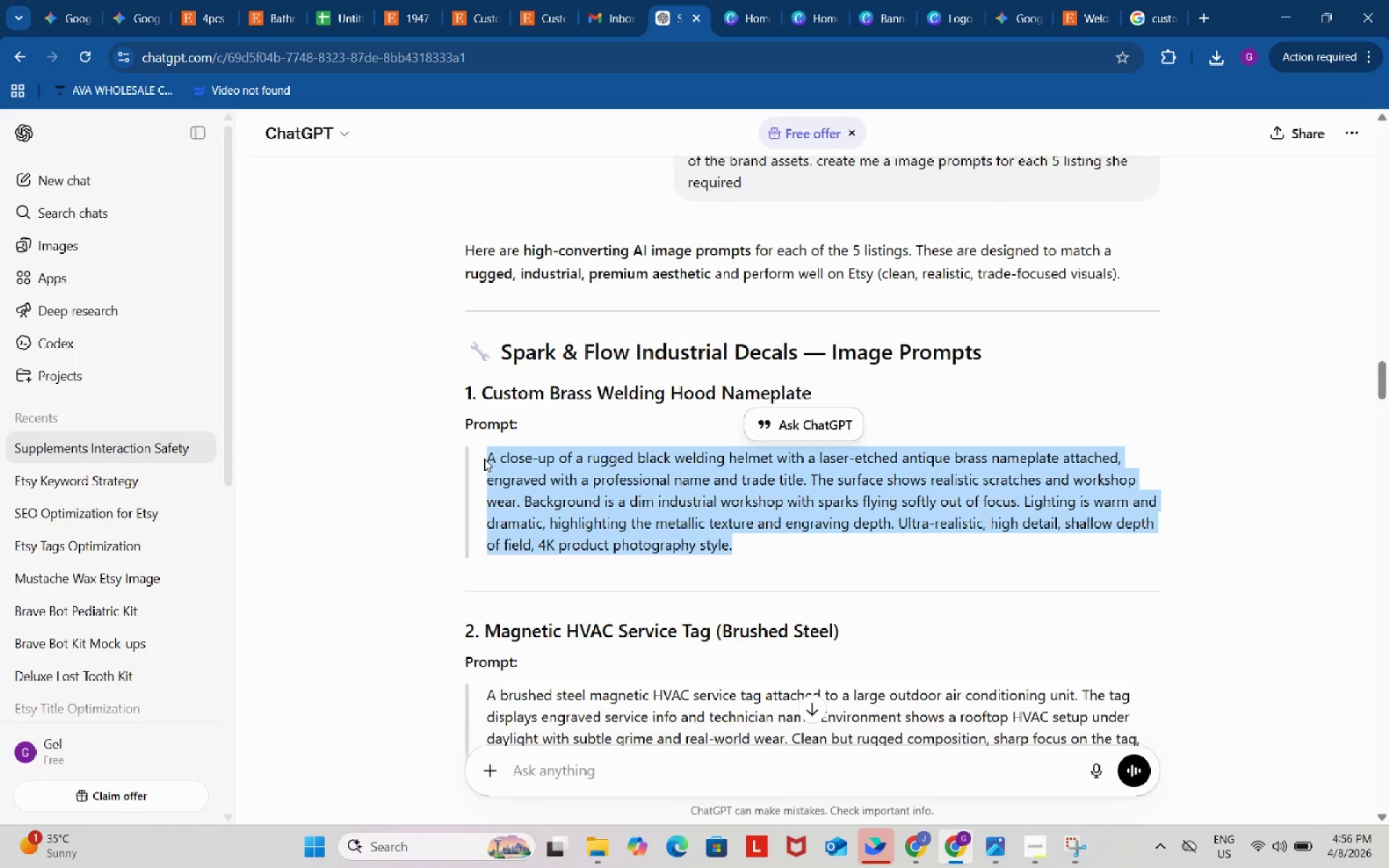 
key(Control+C)
 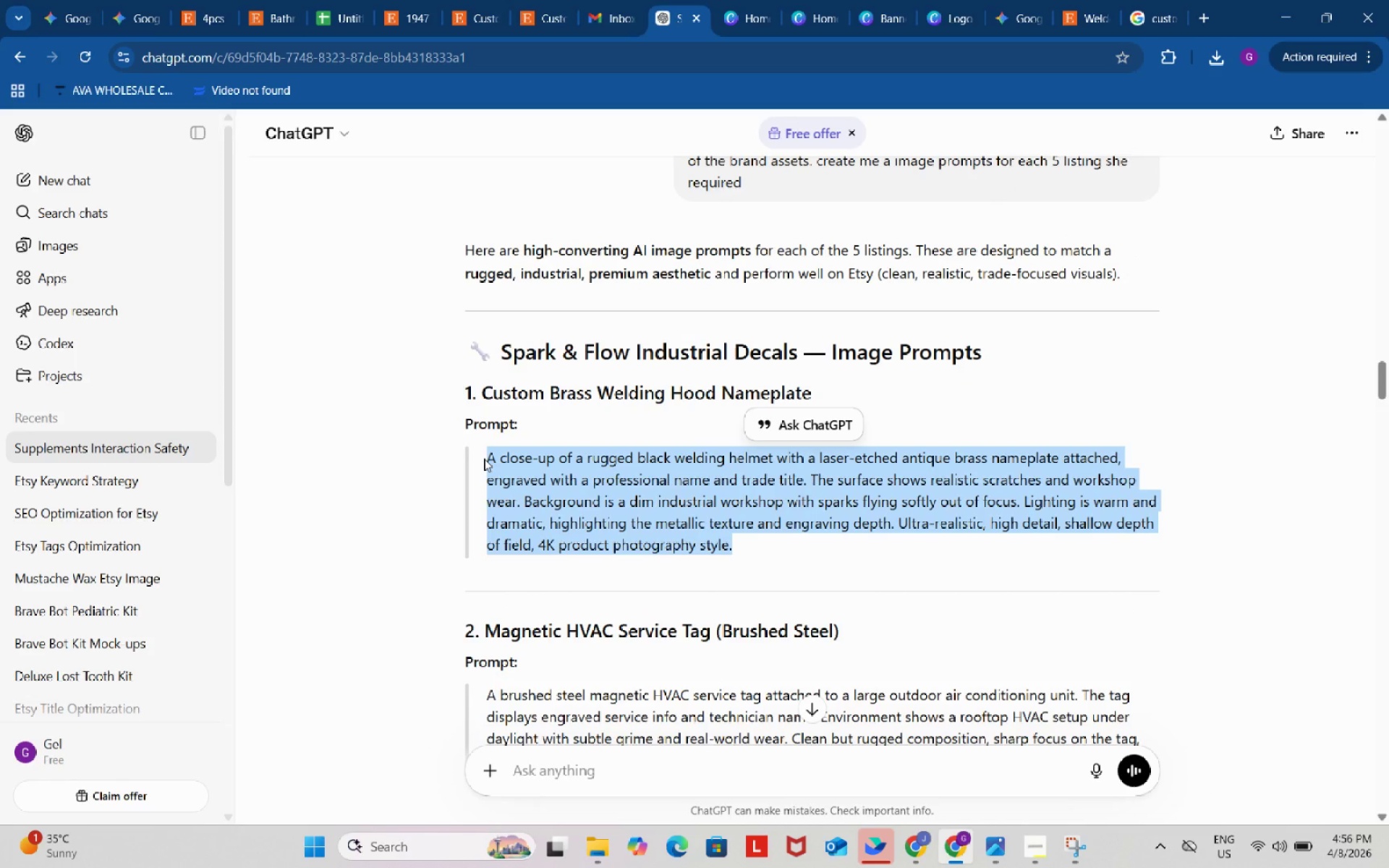 
key(Control+ControlLeft)
 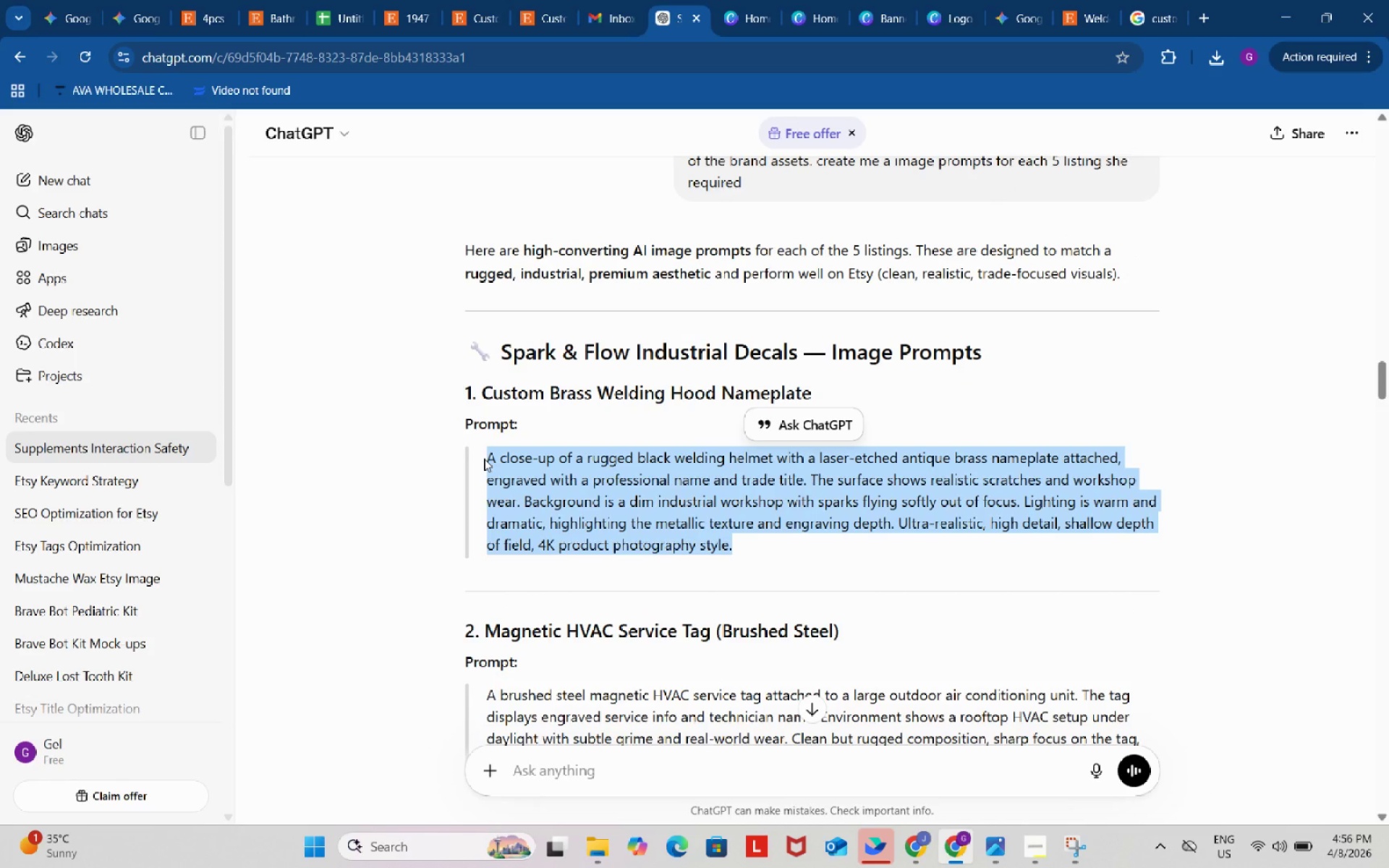 
key(Control+C)
 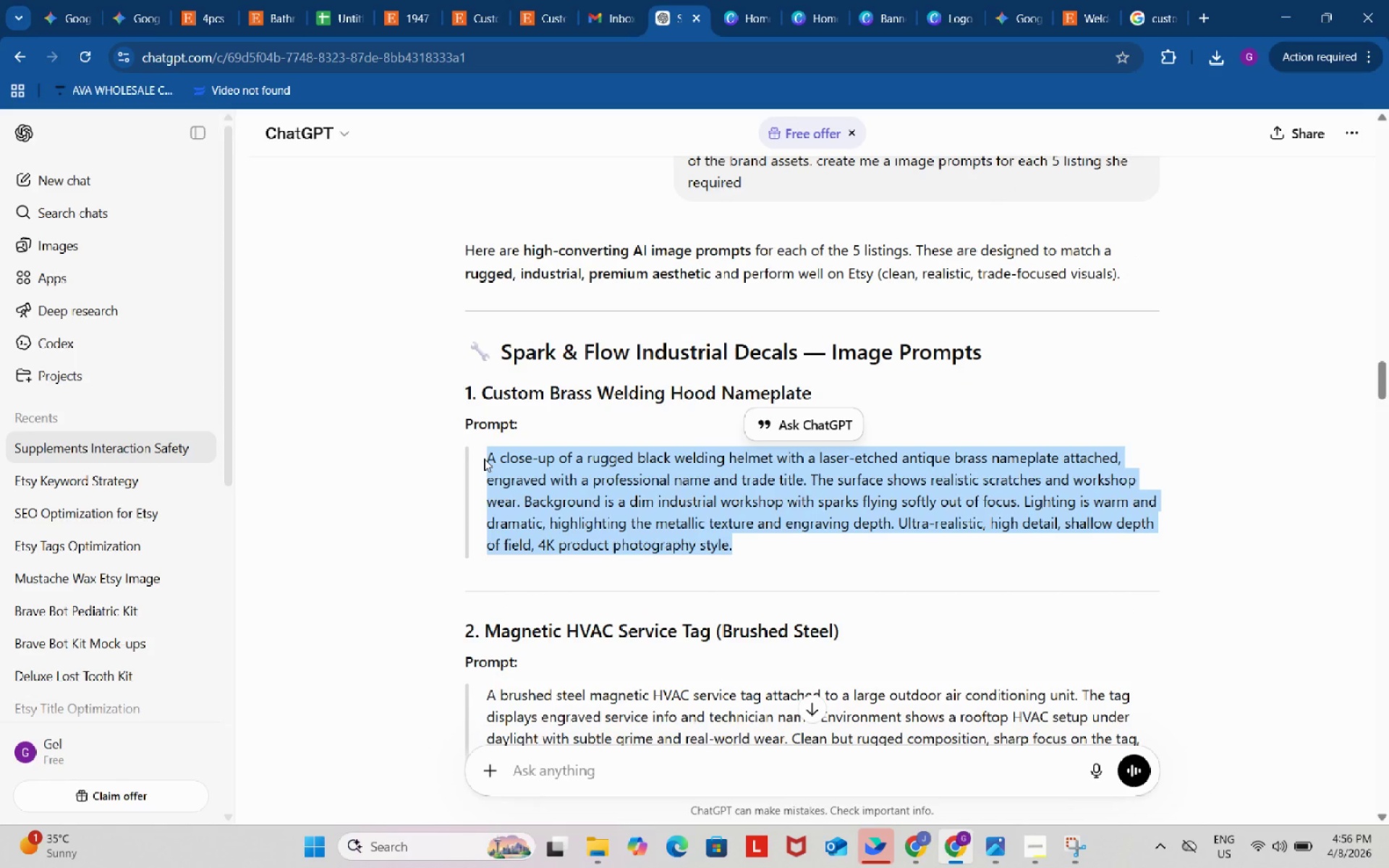 
key(Control+C)
 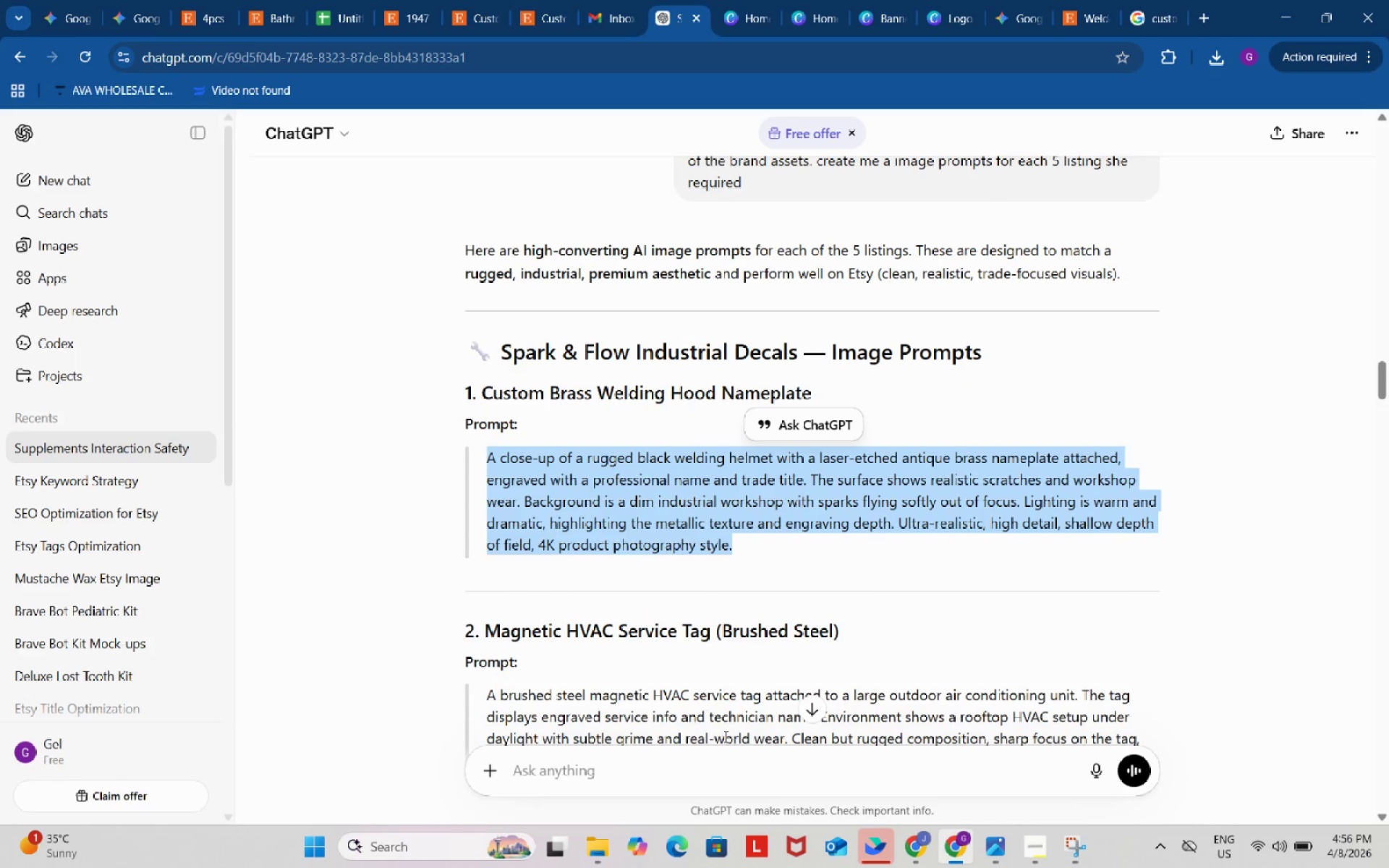 
left_click([746, 770])
 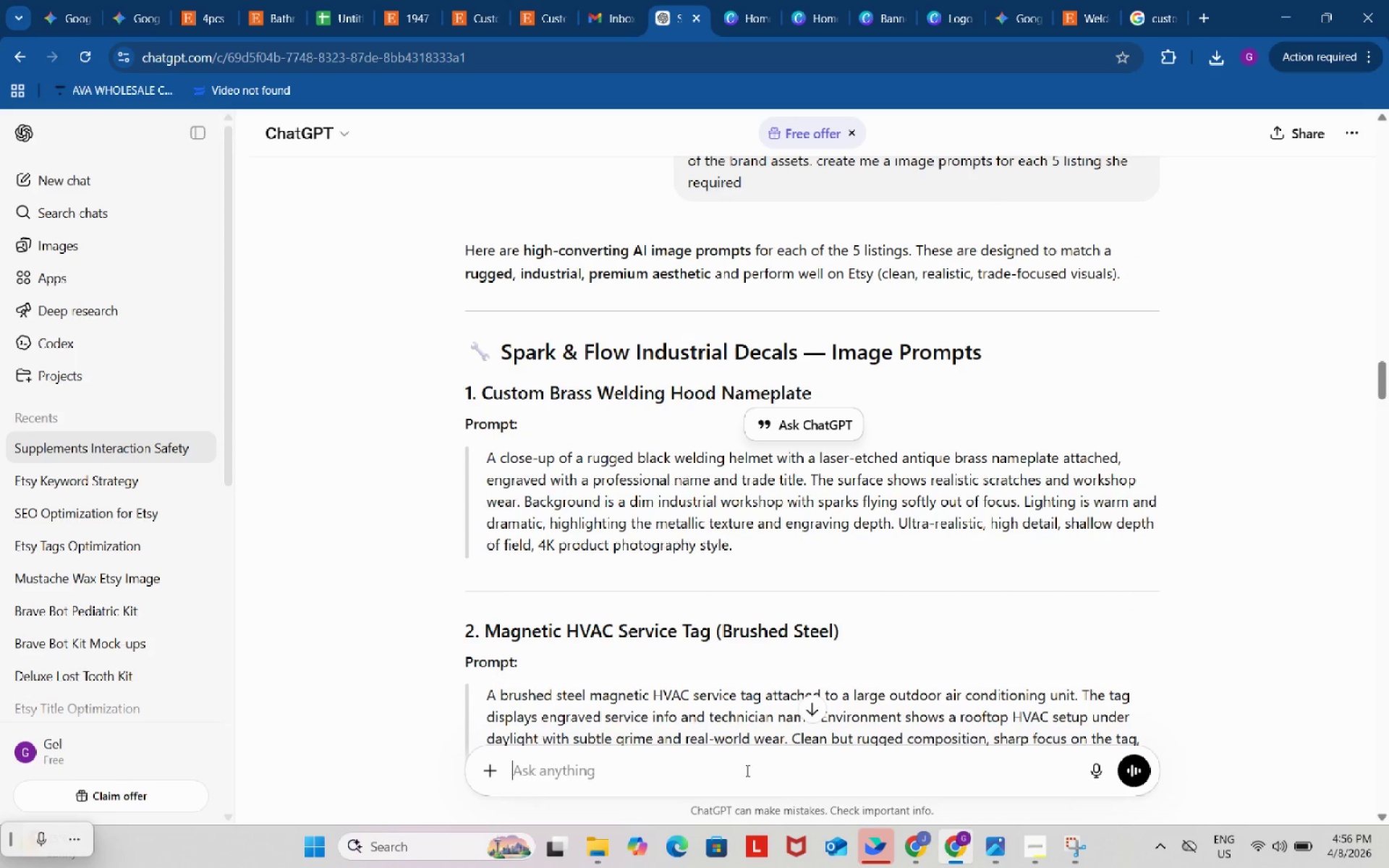 
key(Control+ControlLeft)
 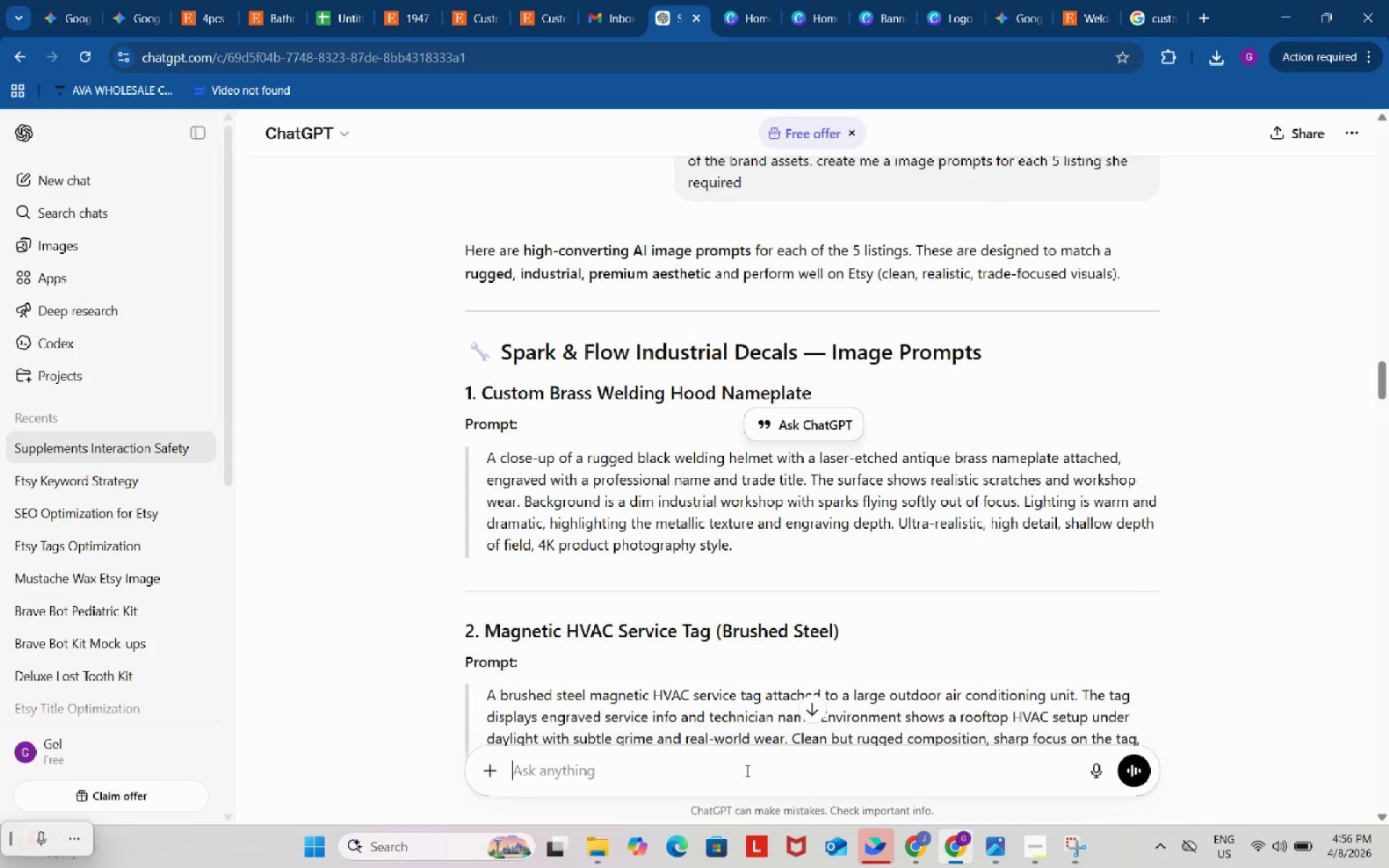 
key(Control+V)
 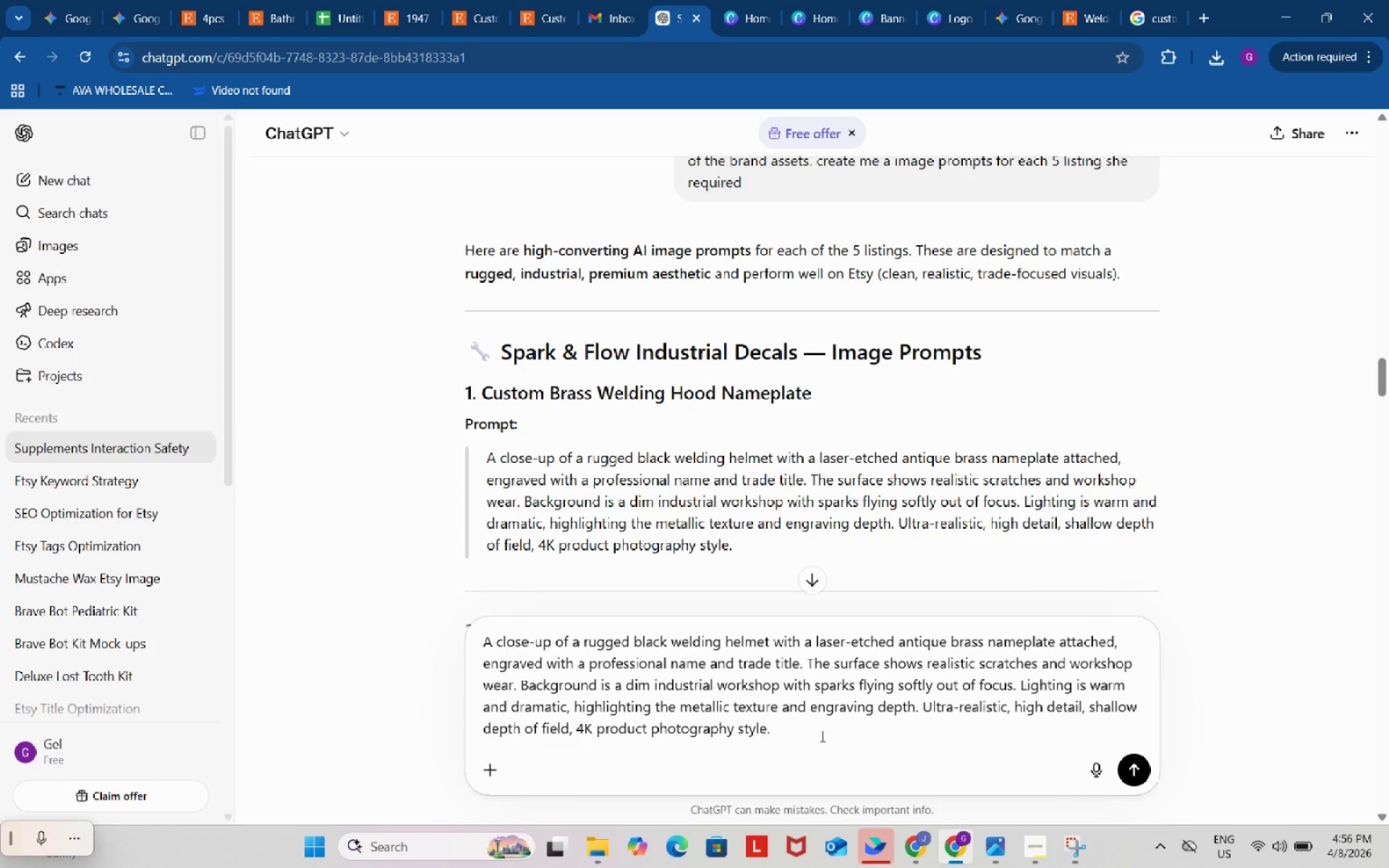 
left_click([821, 733])
 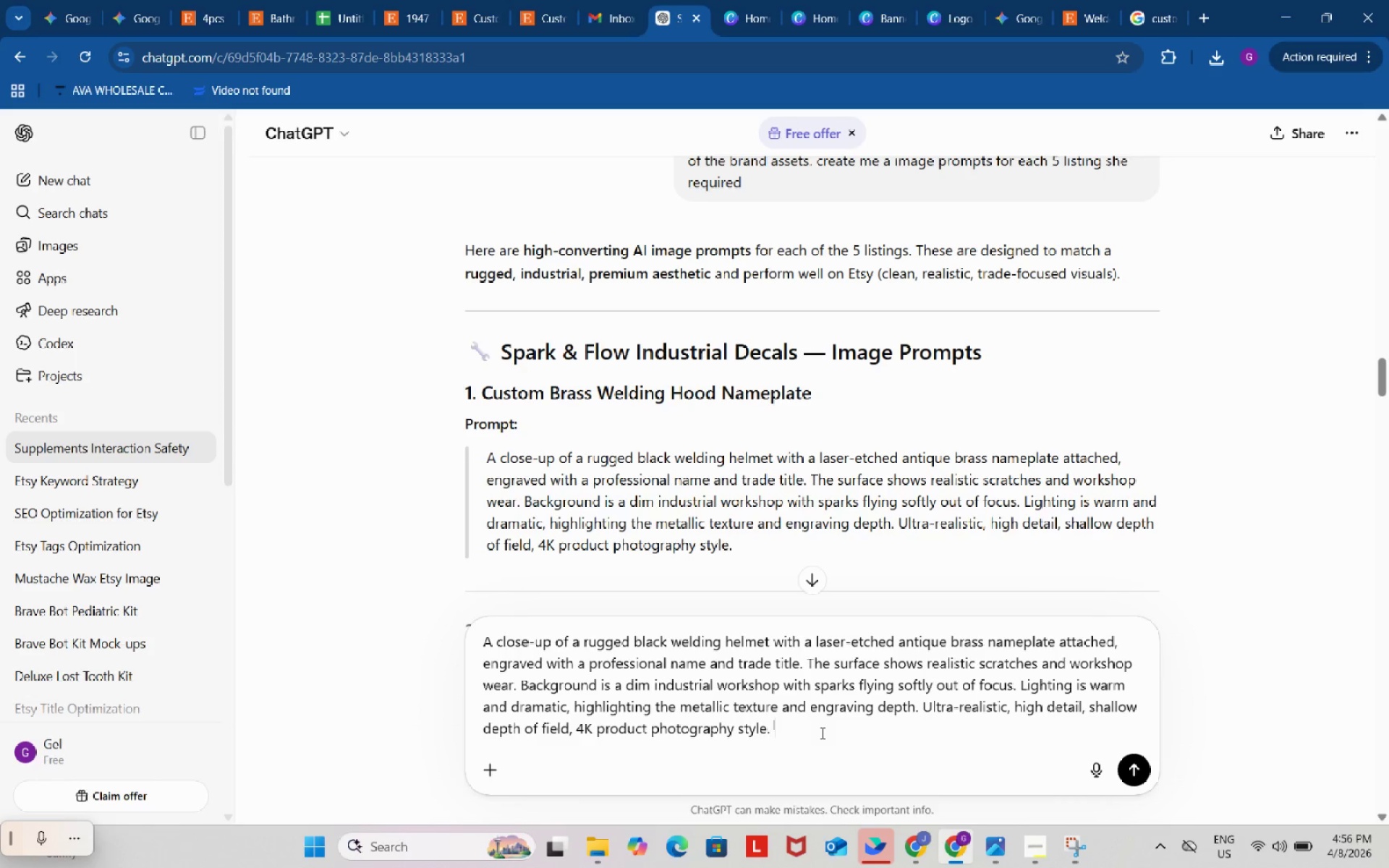 
type( make this prompt for the first image listing on etsy make the item 70% of the frame)